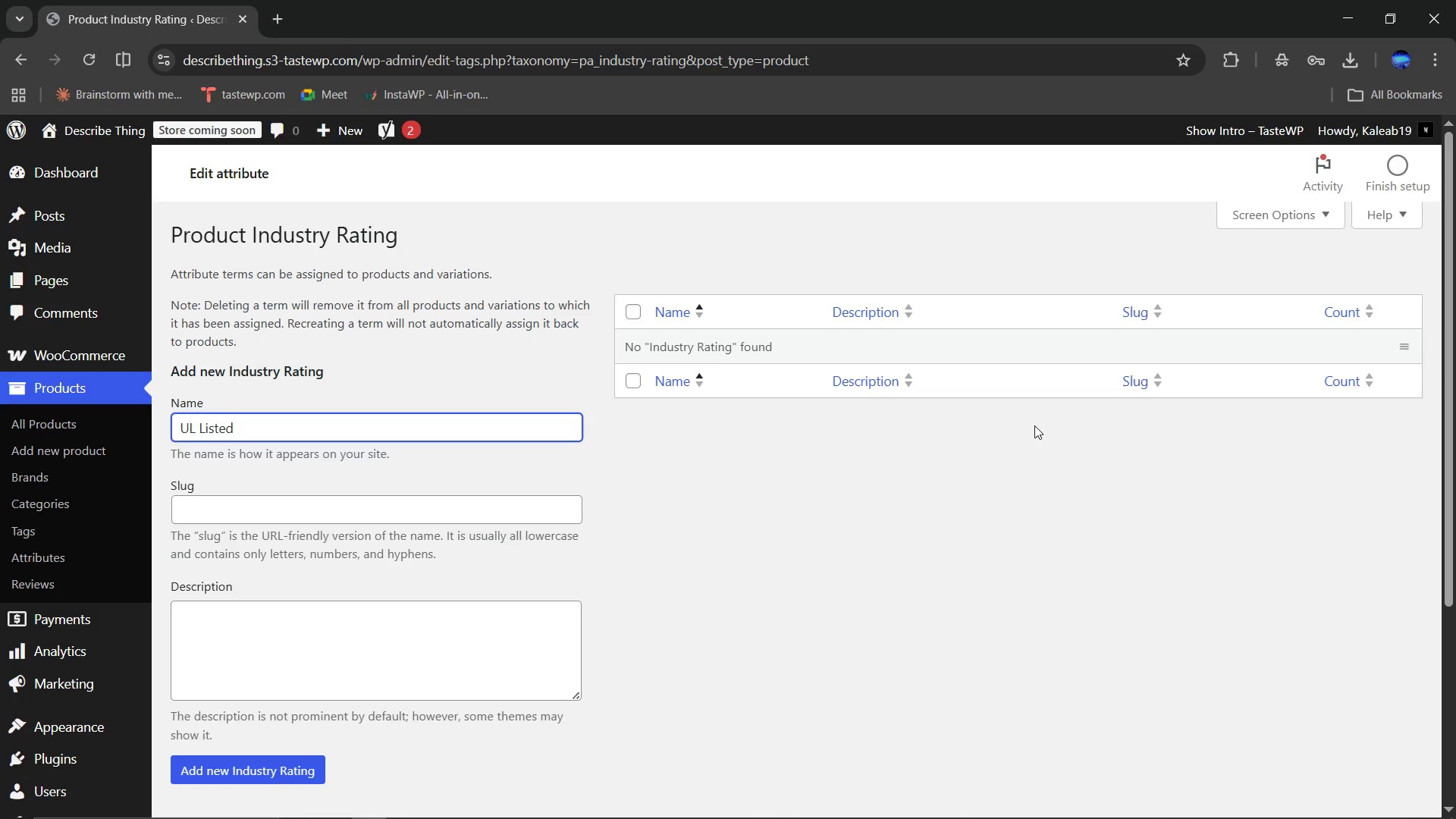 
left_click([274, 760])
 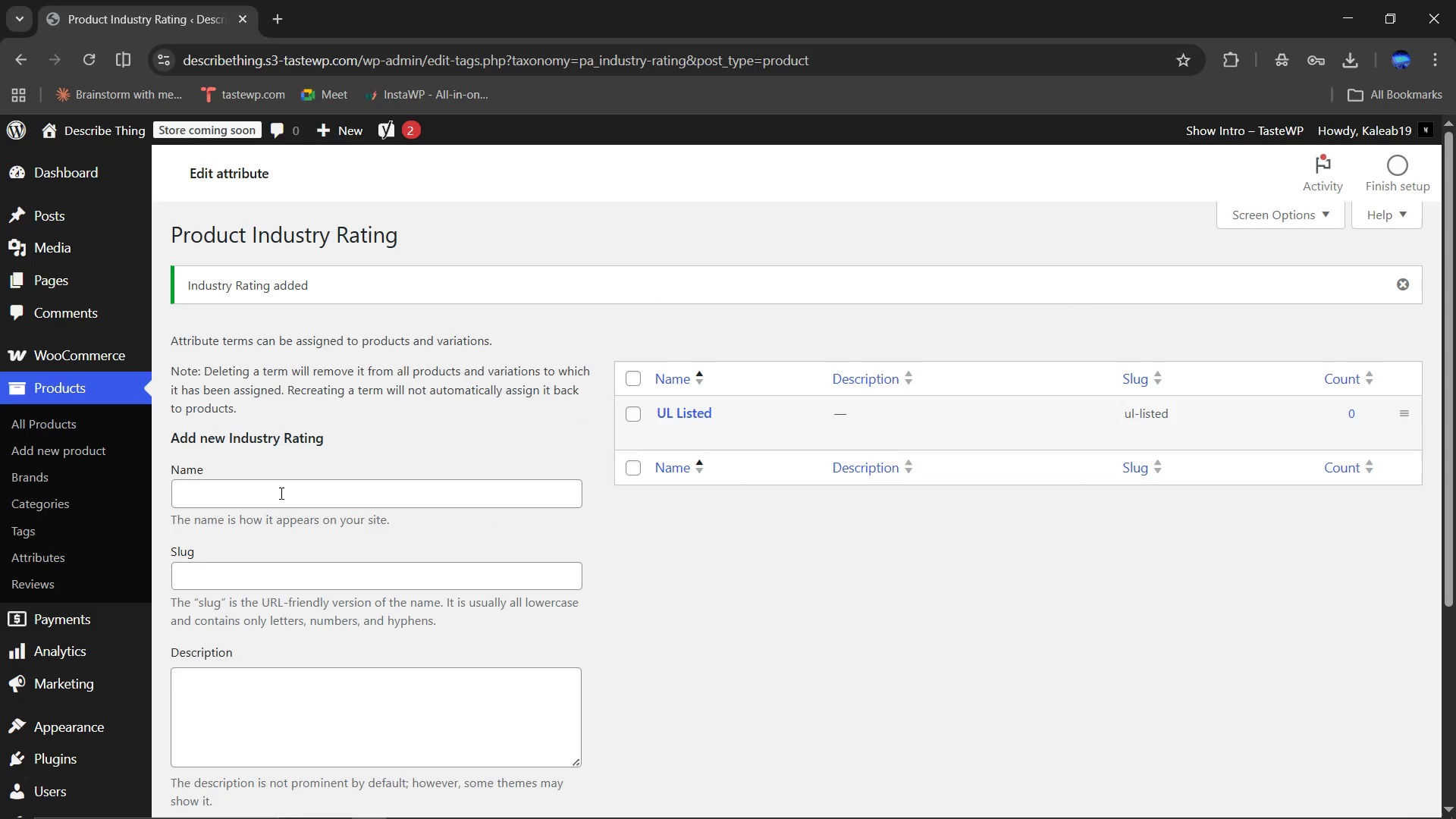 
left_click([280, 493])
 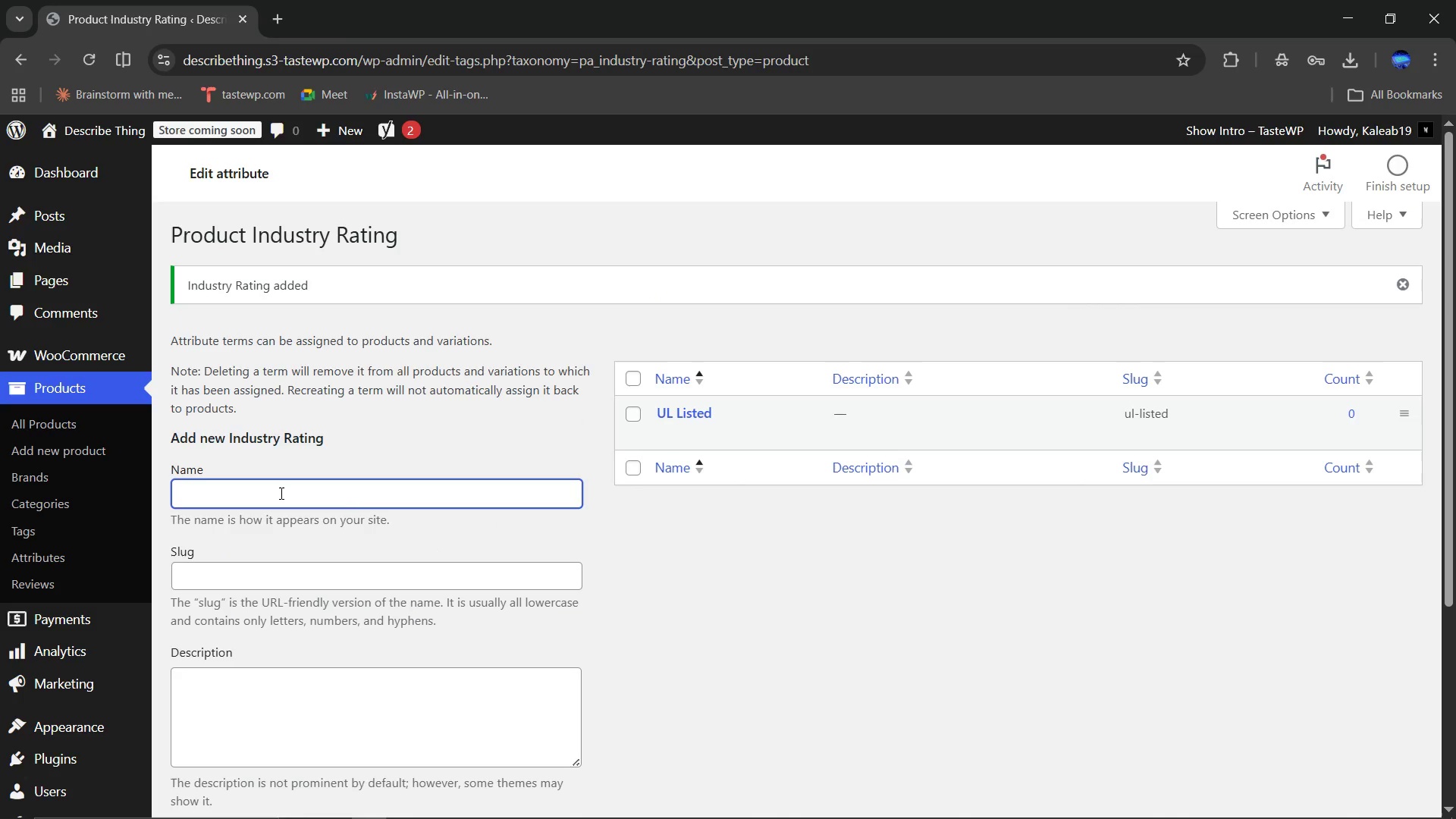 
type(MERV 13)
 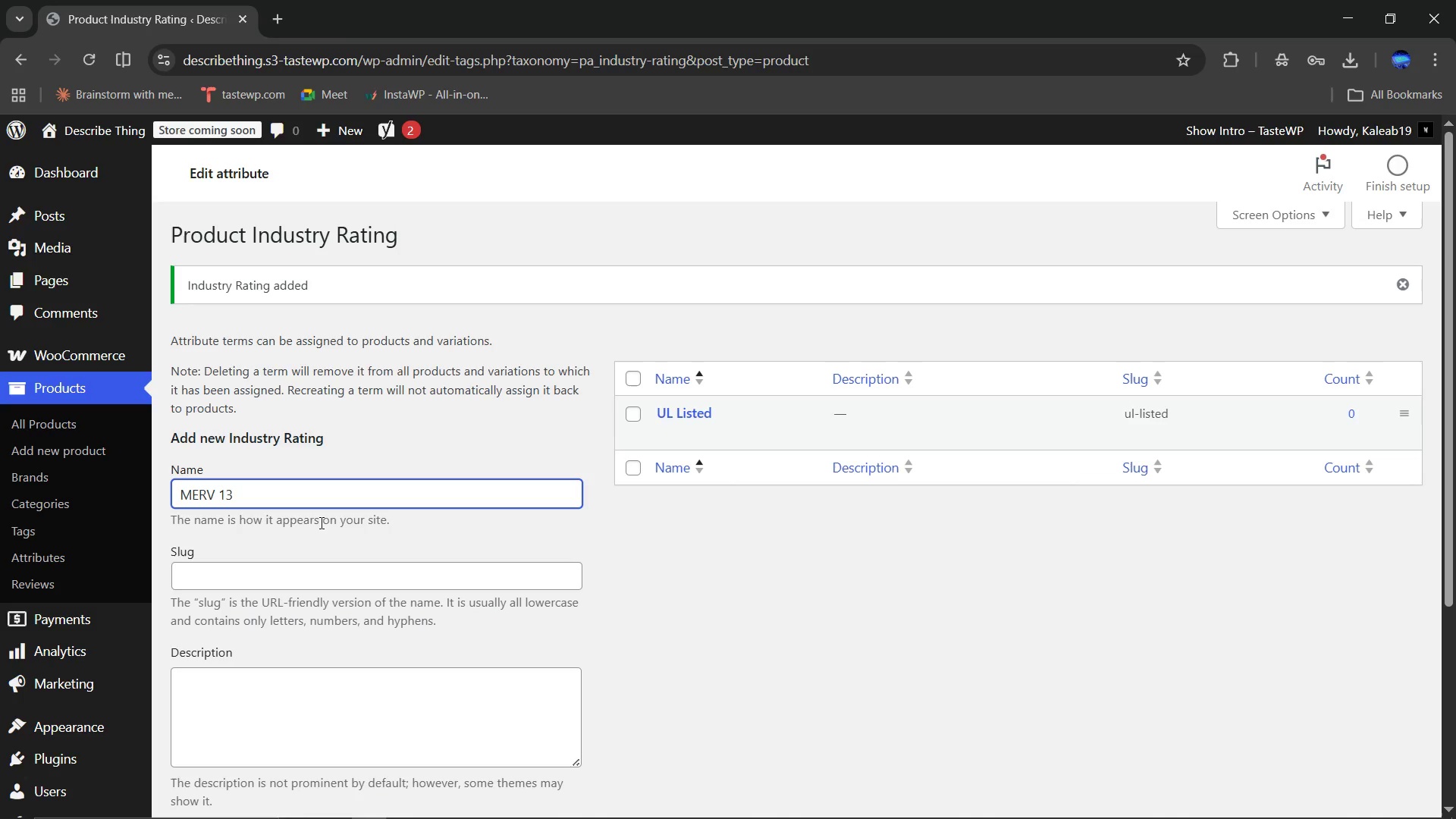 
scroll: coordinate [320, 522], scroll_direction: down, amount: 3.0
 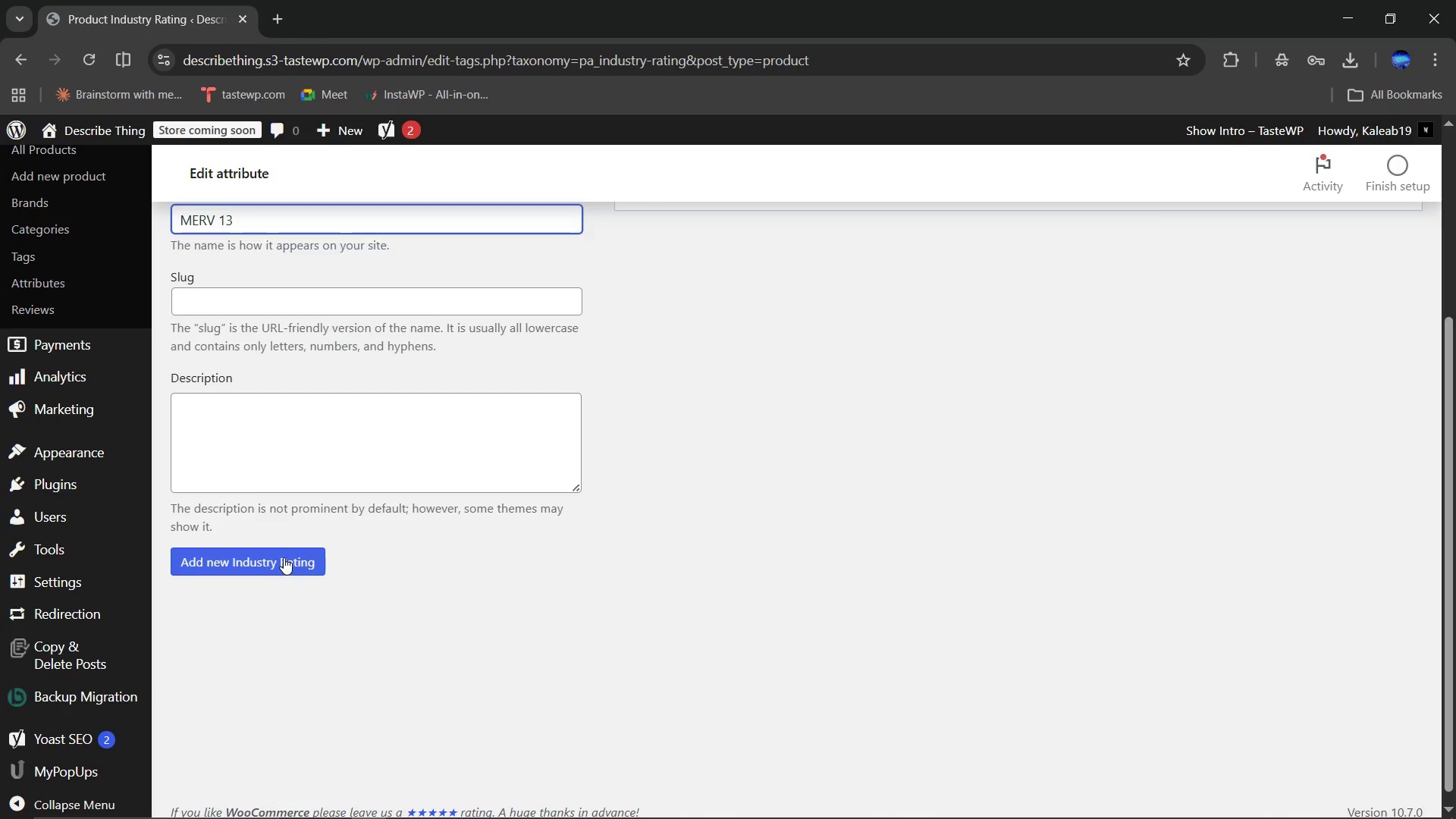 
left_click([284, 557])
 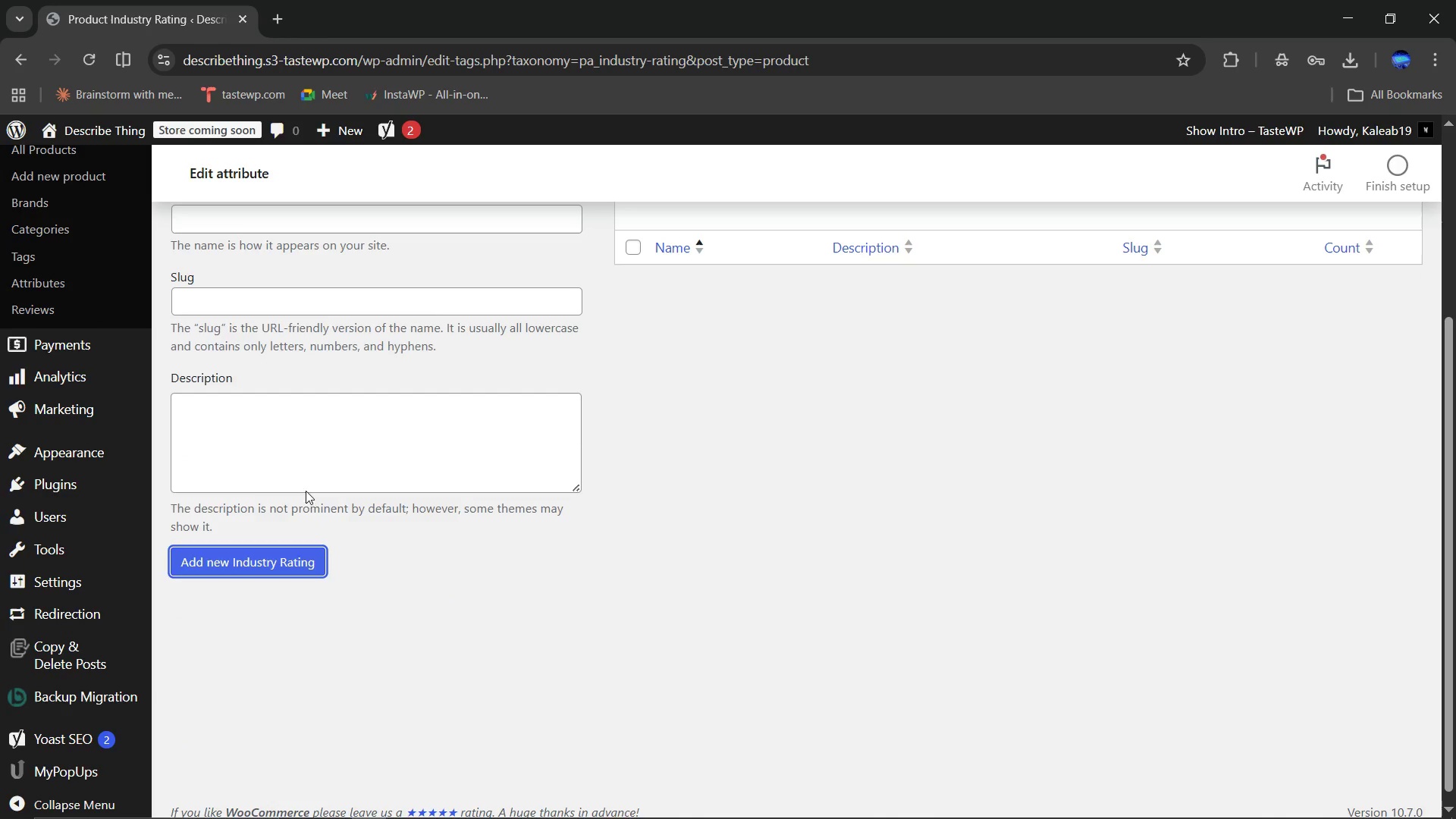 
scroll: coordinate [322, 455], scroll_direction: none, amount: 0.0
 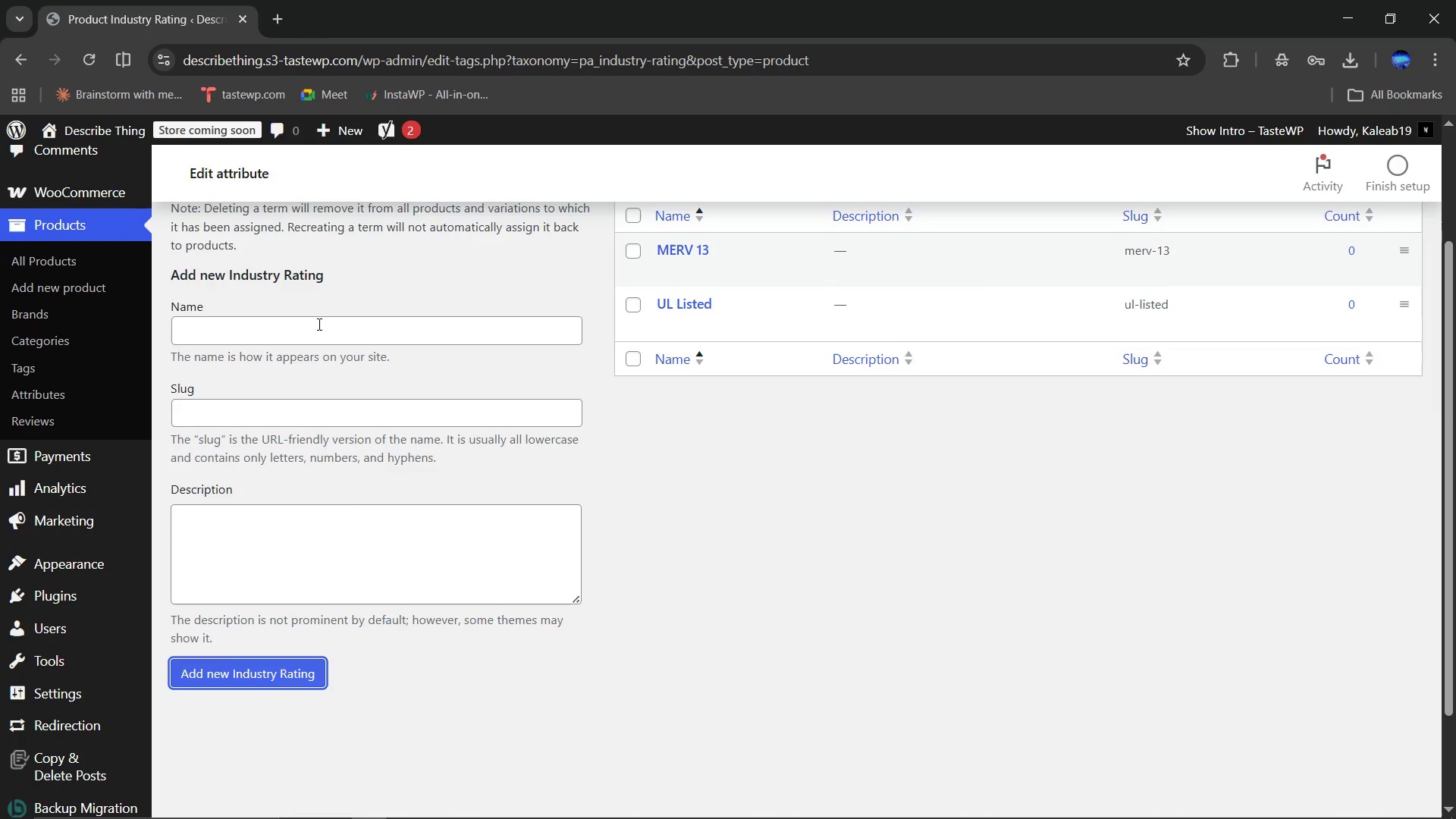 
left_click([318, 324])
 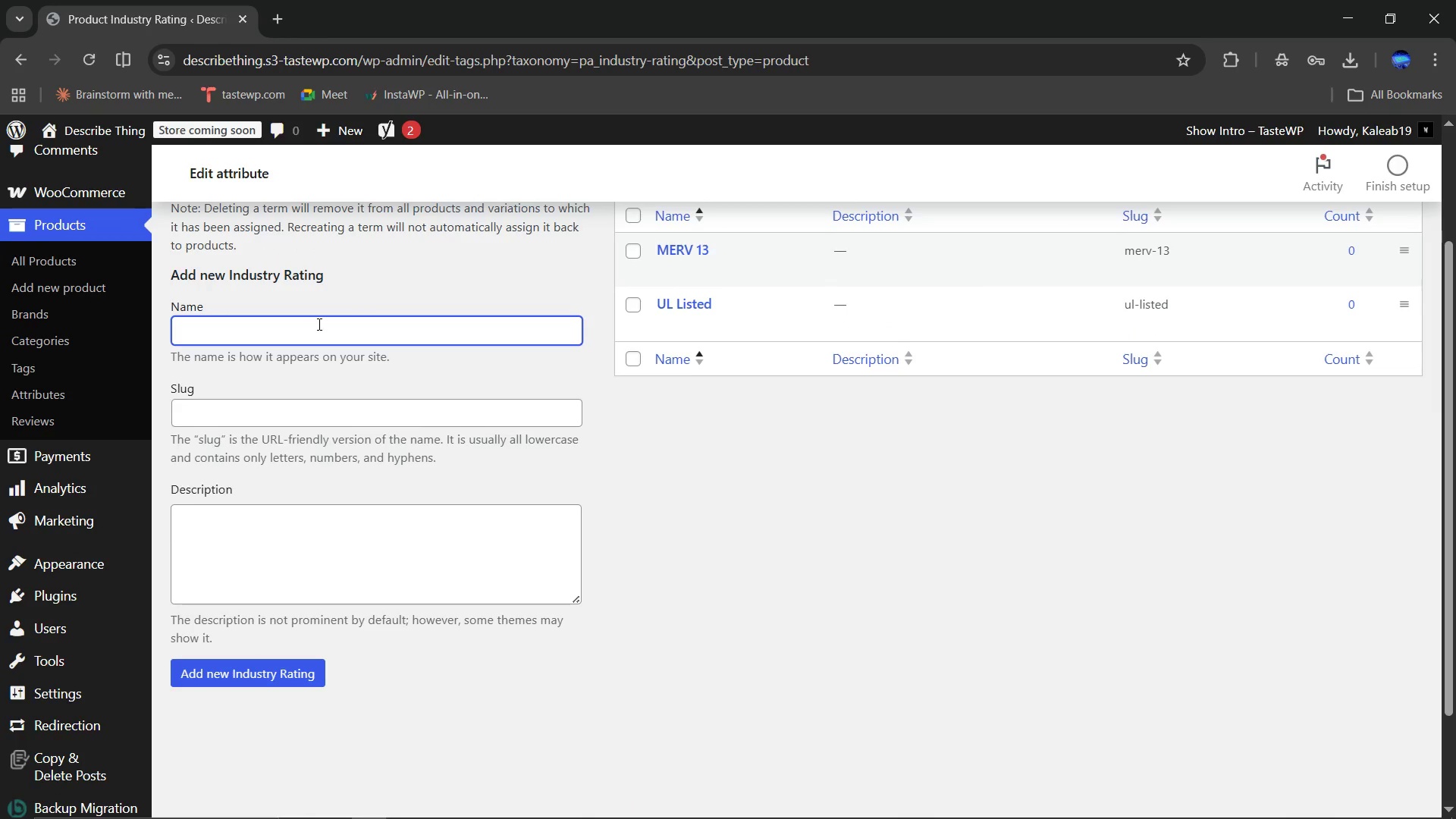 
type(IP66 Rated)
 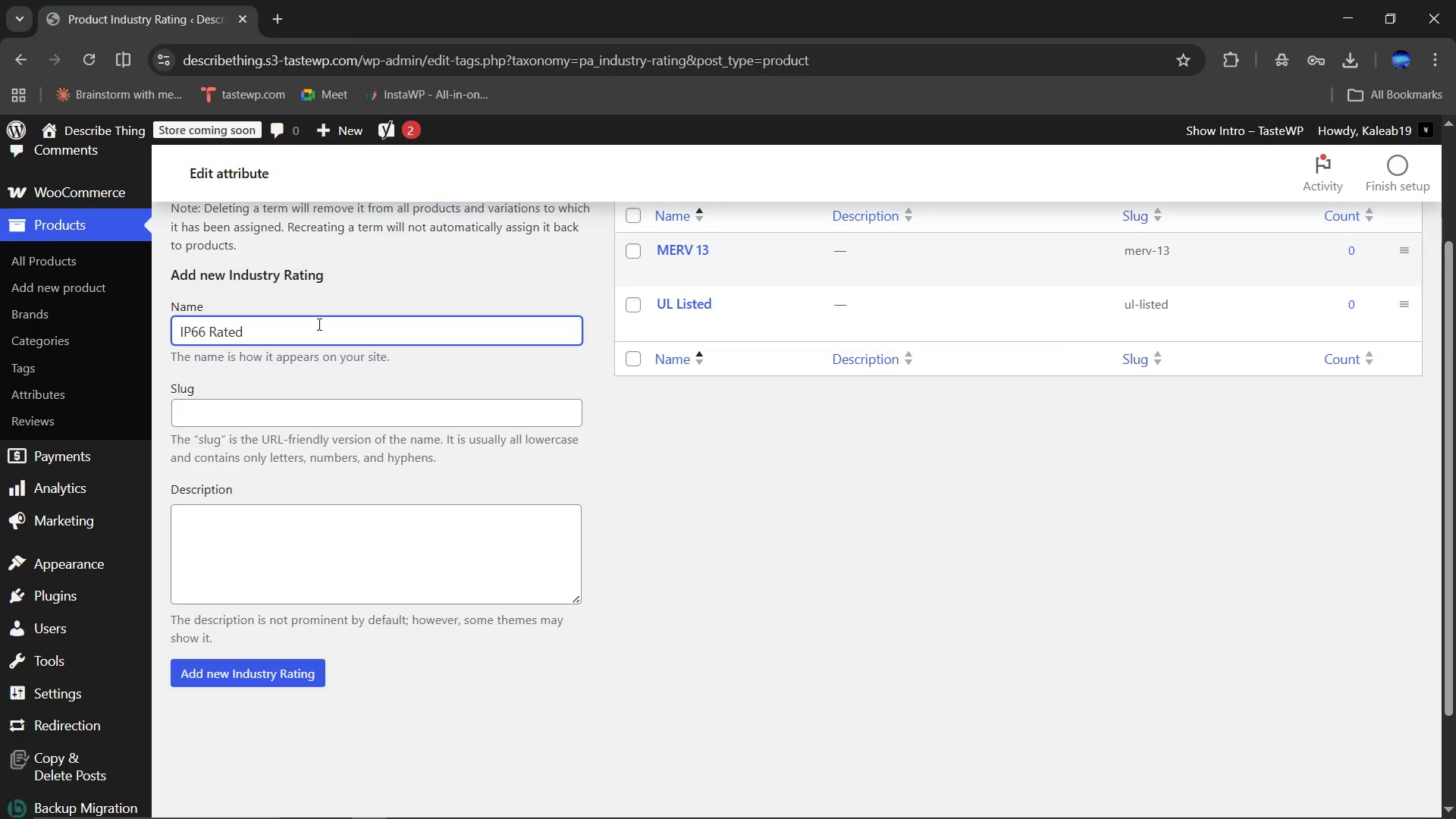 
left_click([259, 672])
 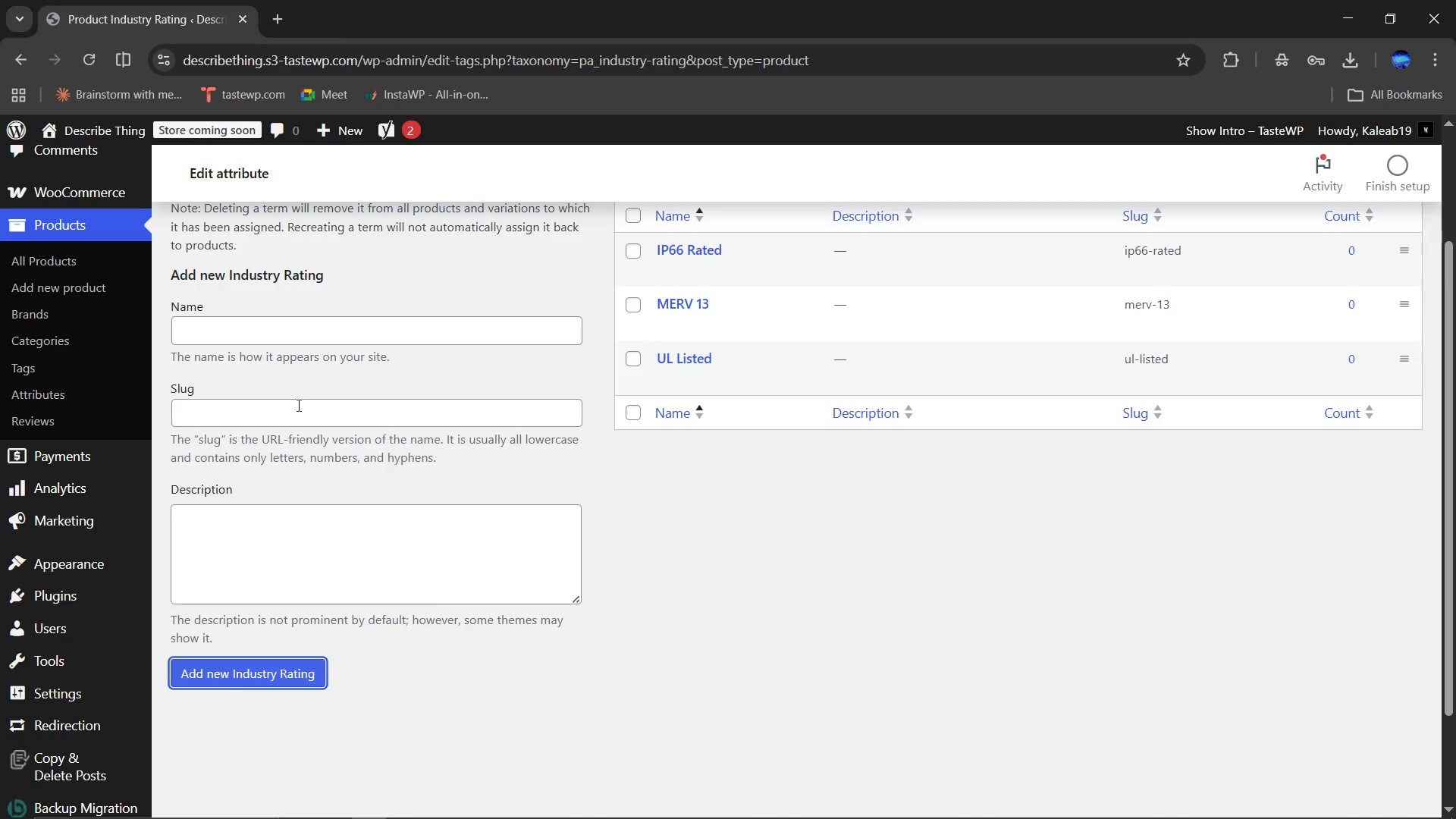 
left_click([276, 326])
 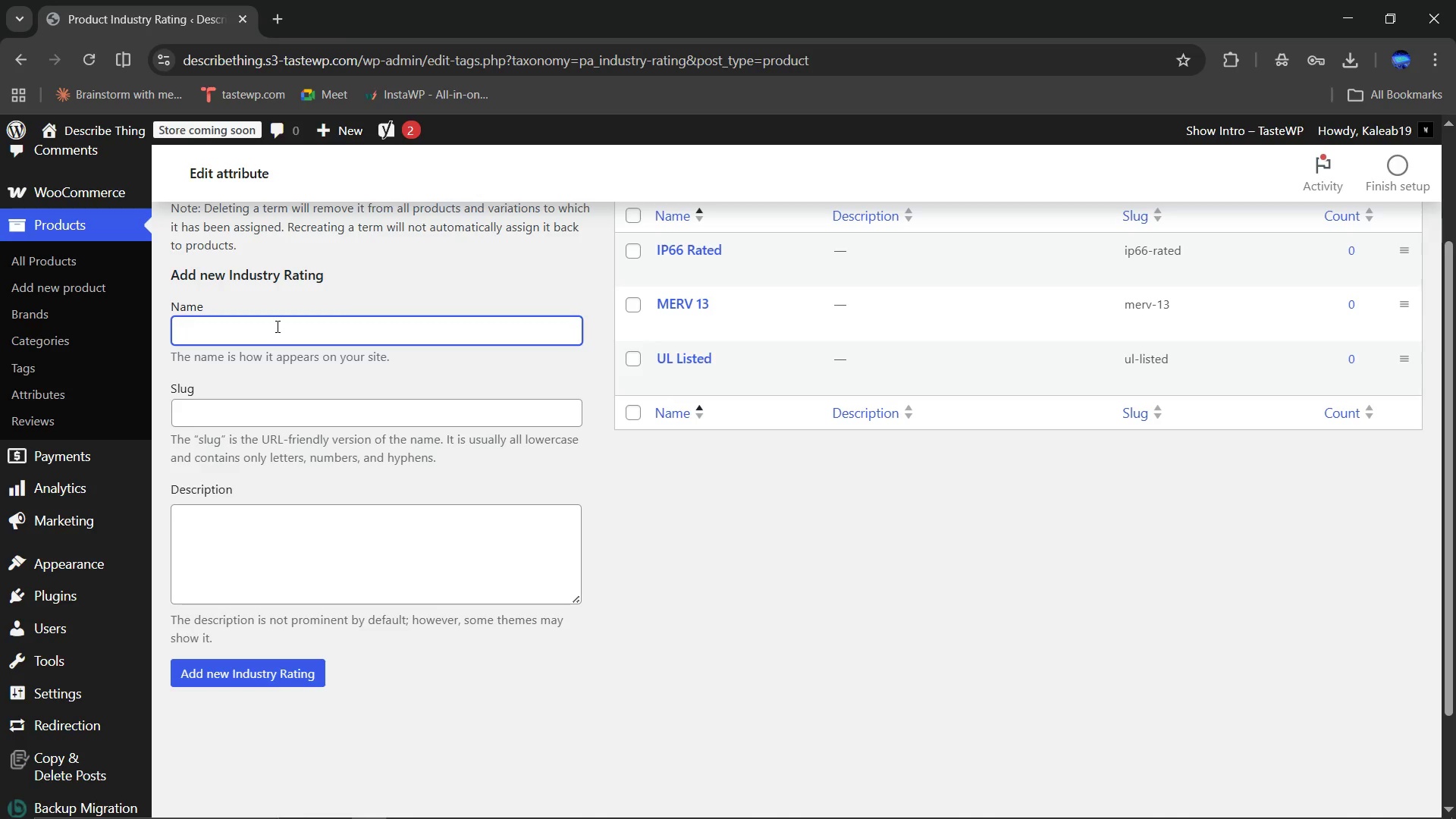 
type(CSA Certified)
 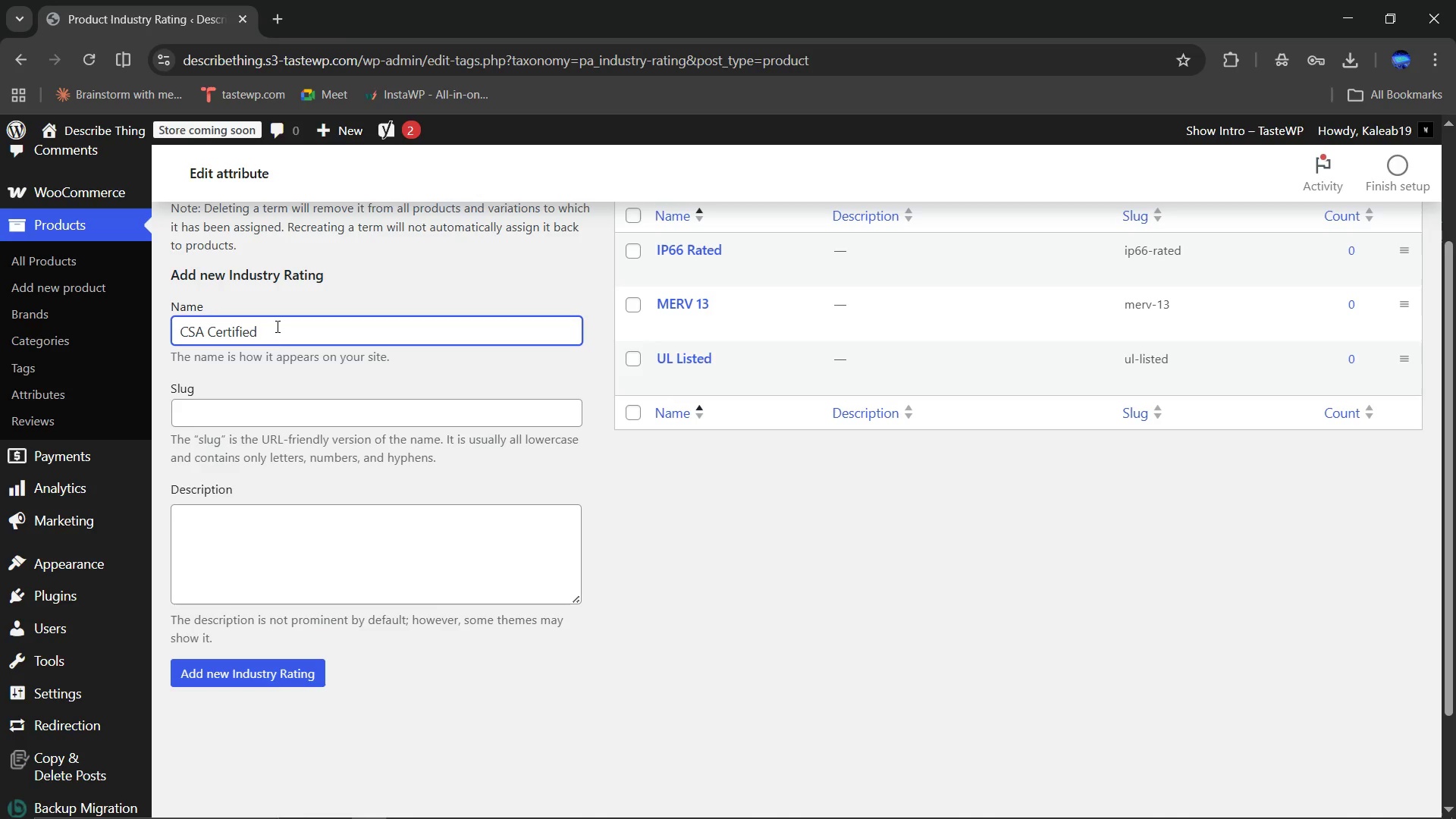 
left_click([260, 676])
 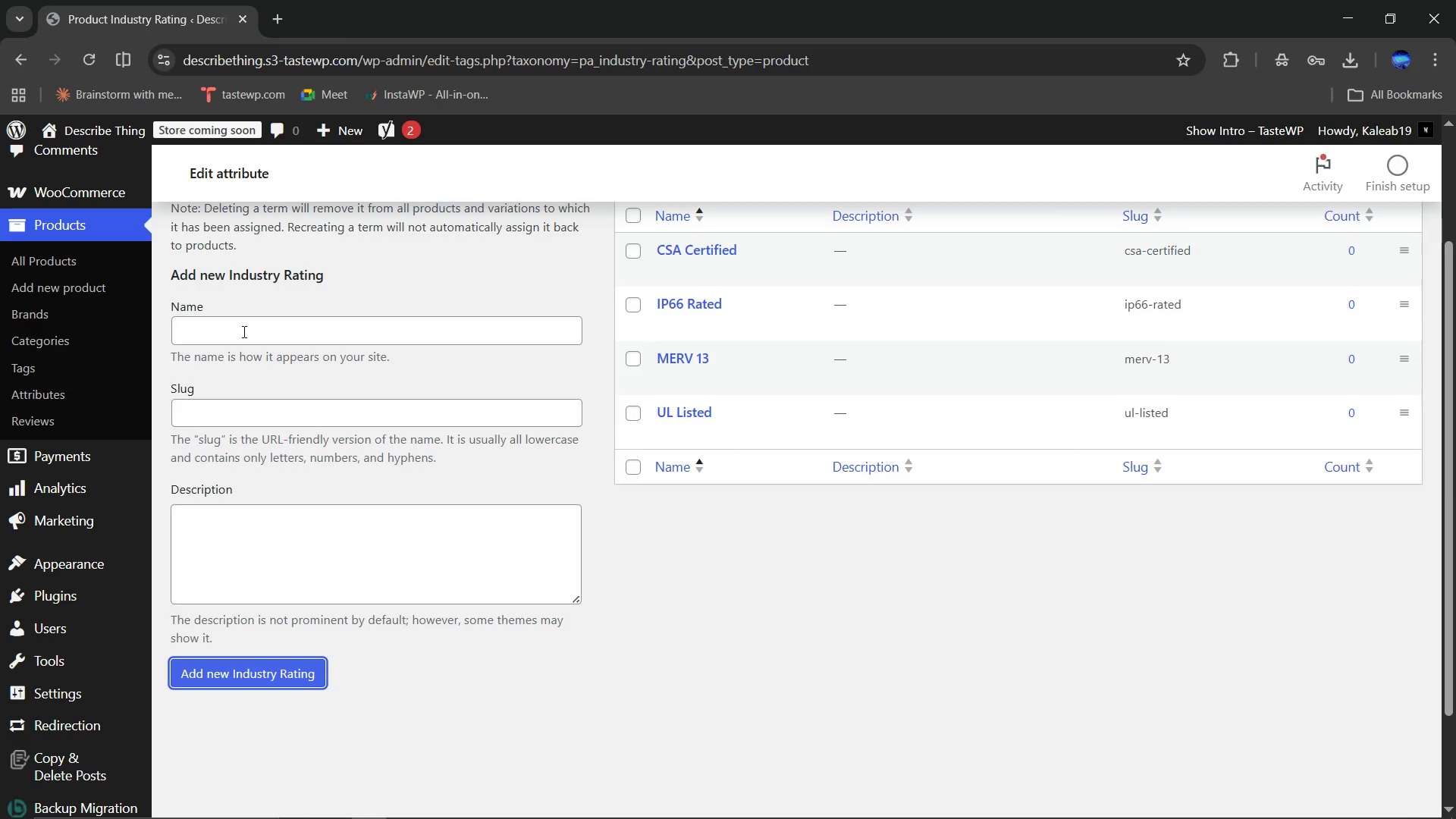 
left_click([243, 331])
 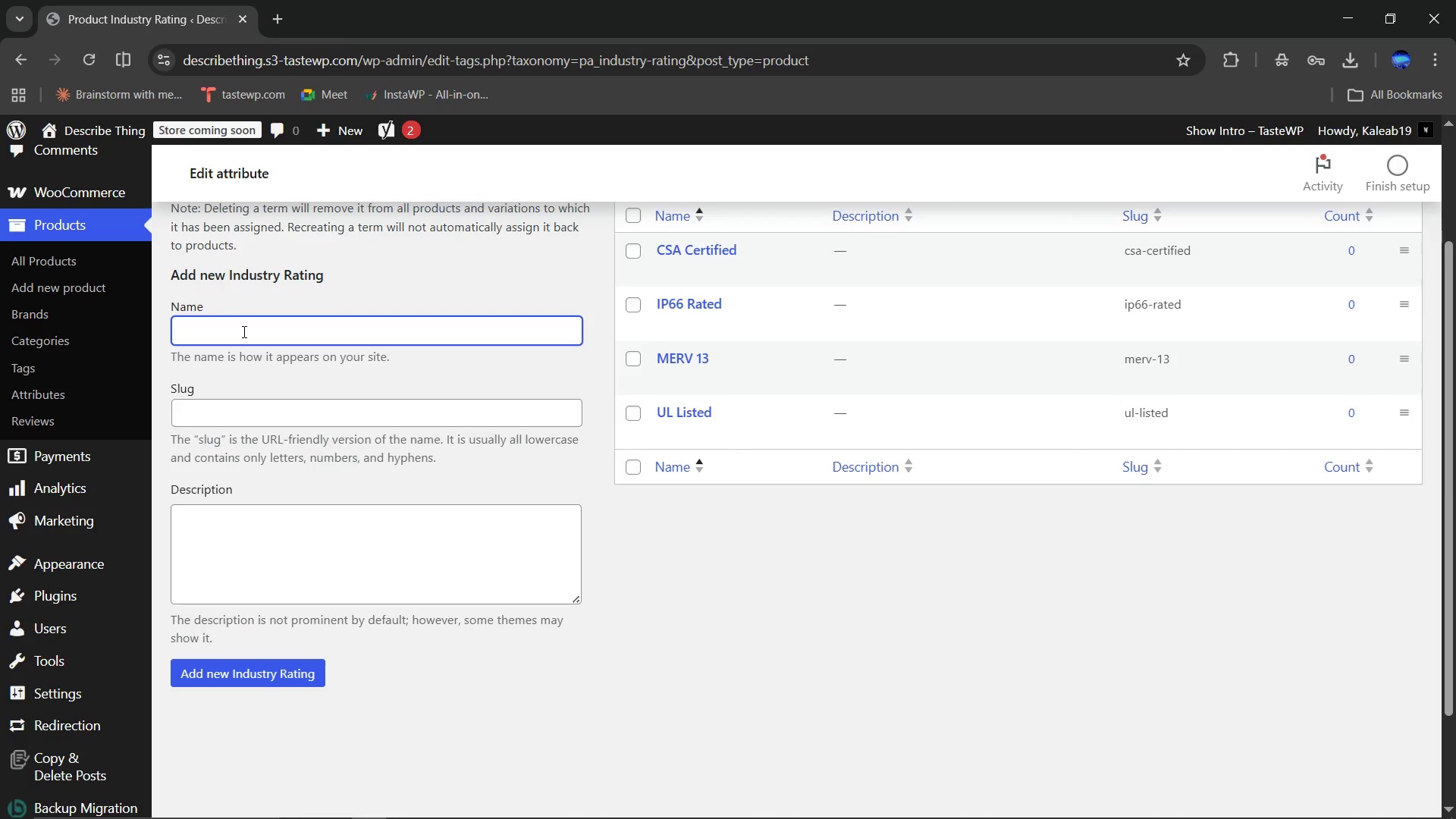 
type(NEMA 4x)
key(Backspace)
type(X)
 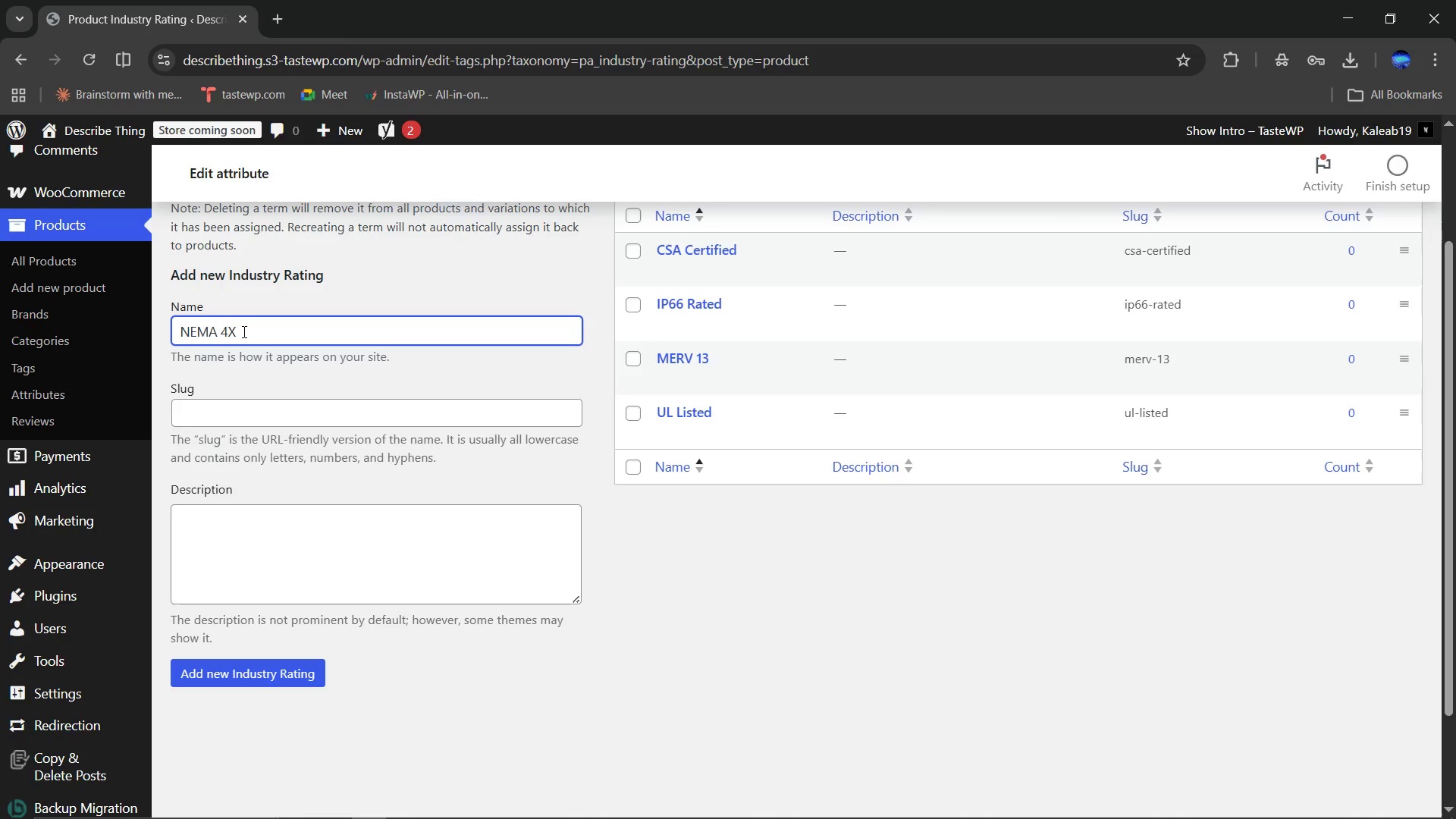 
left_click([264, 669])
 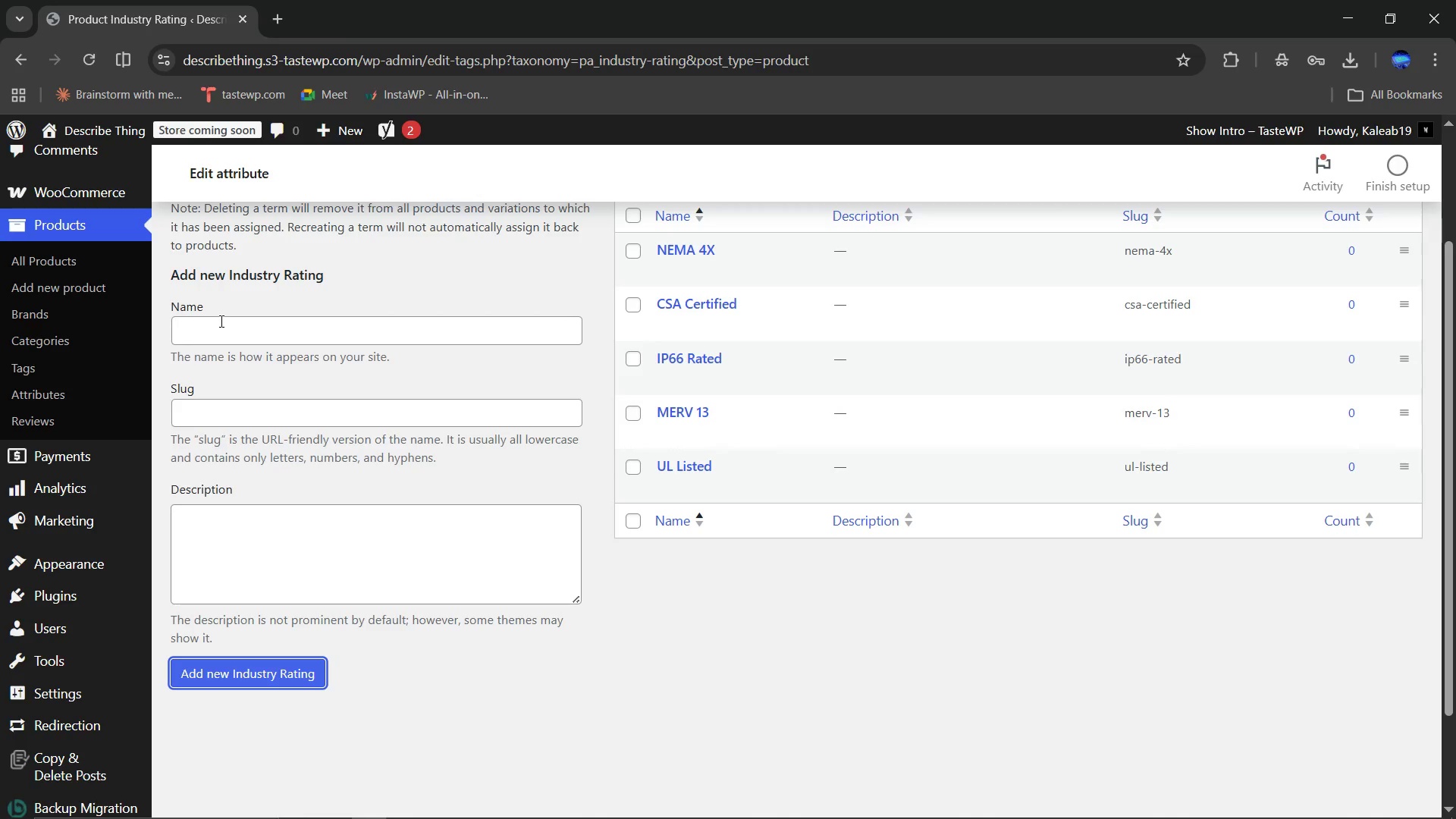 
left_click([220, 321])
 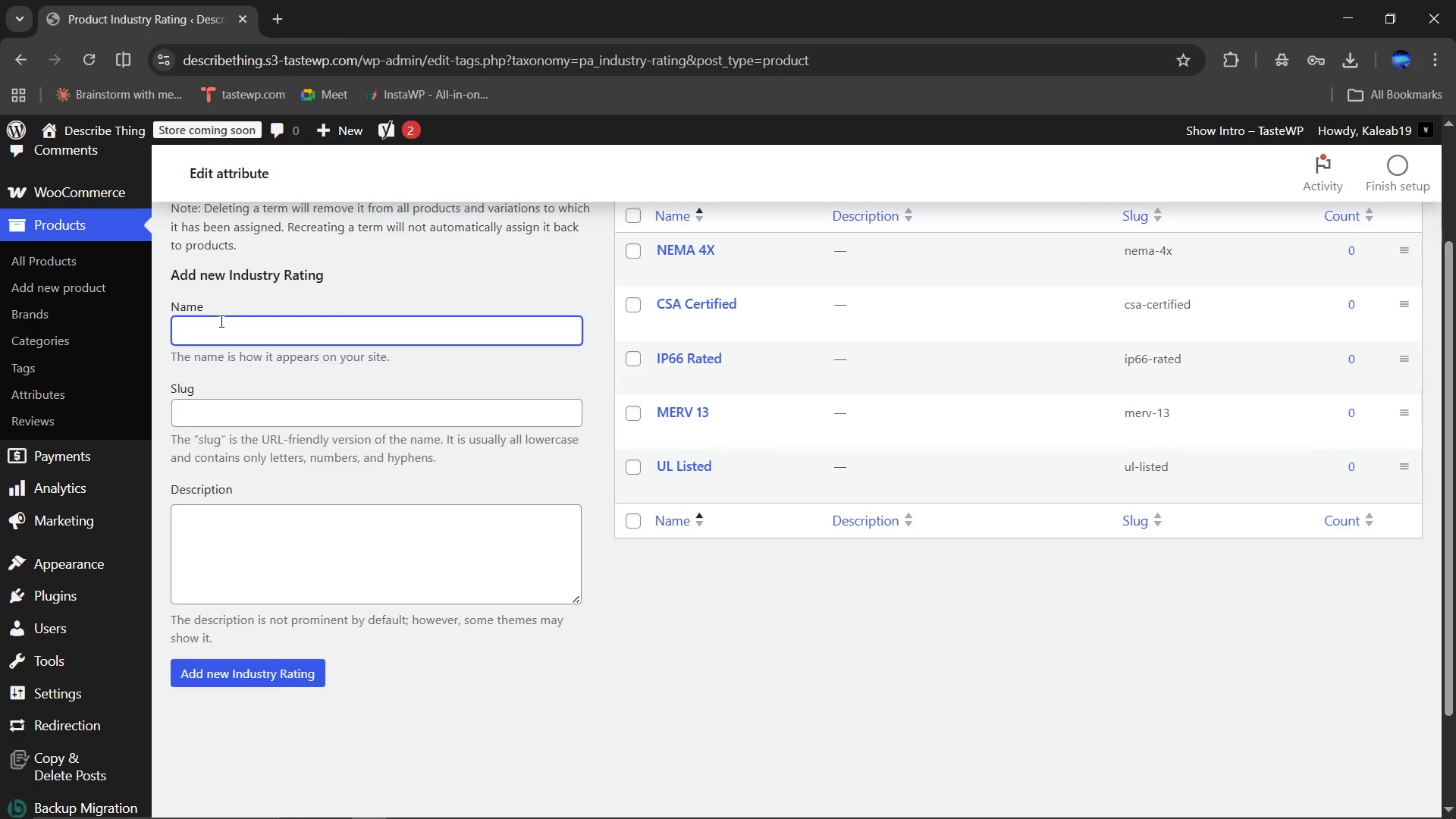 
type(ASHERAE)
 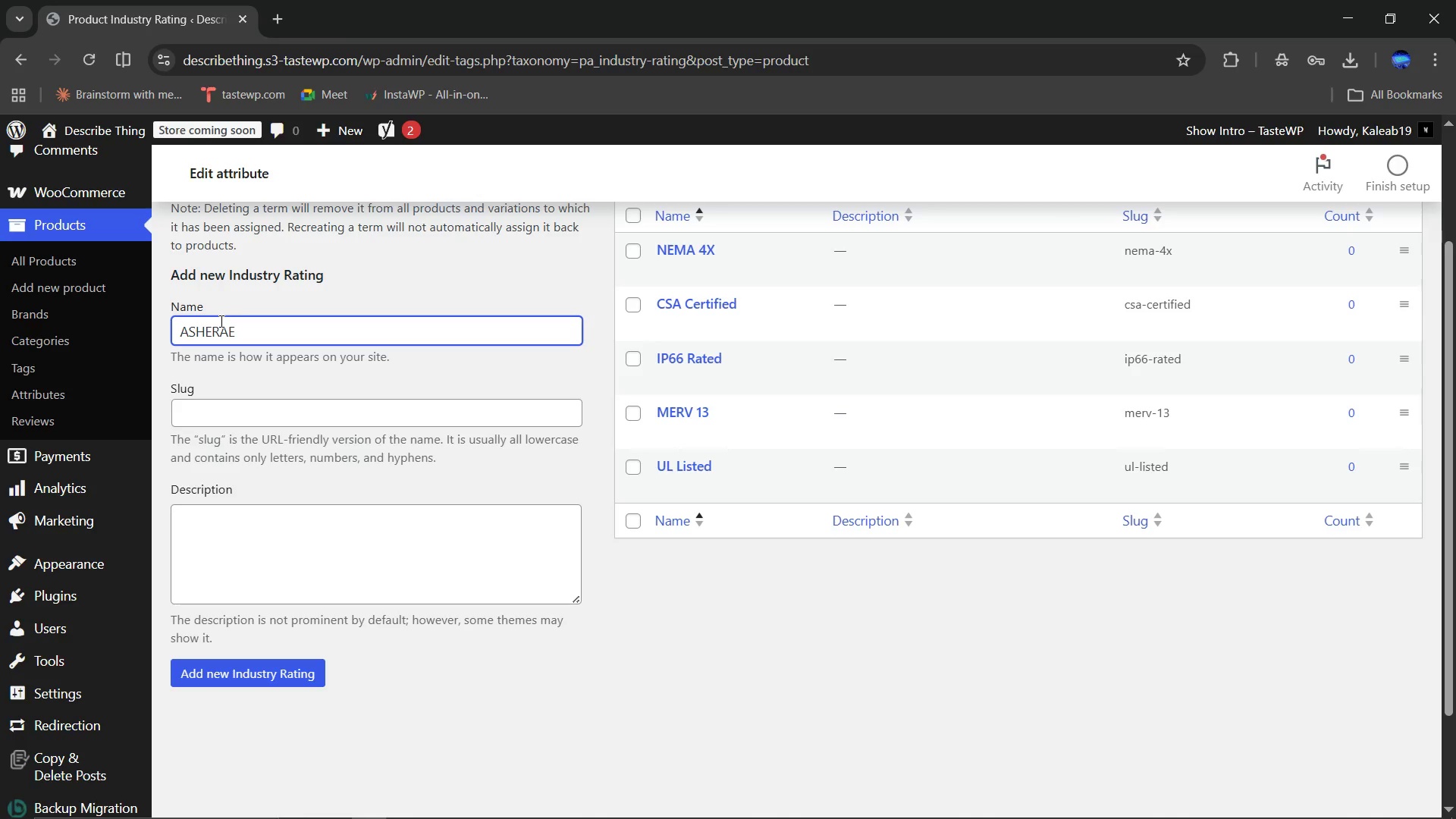 
type(52.2)
 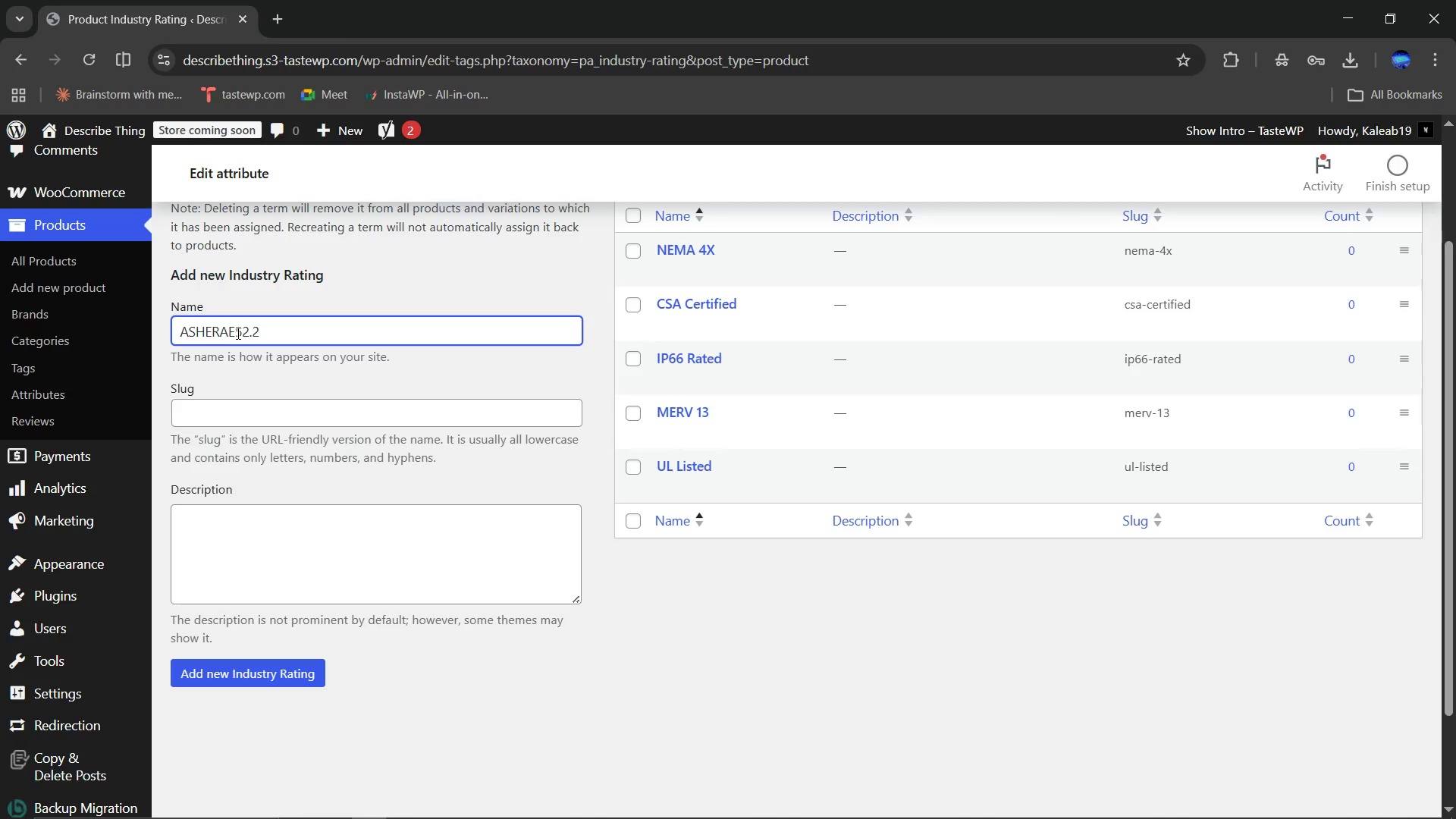 
left_click([237, 328])
 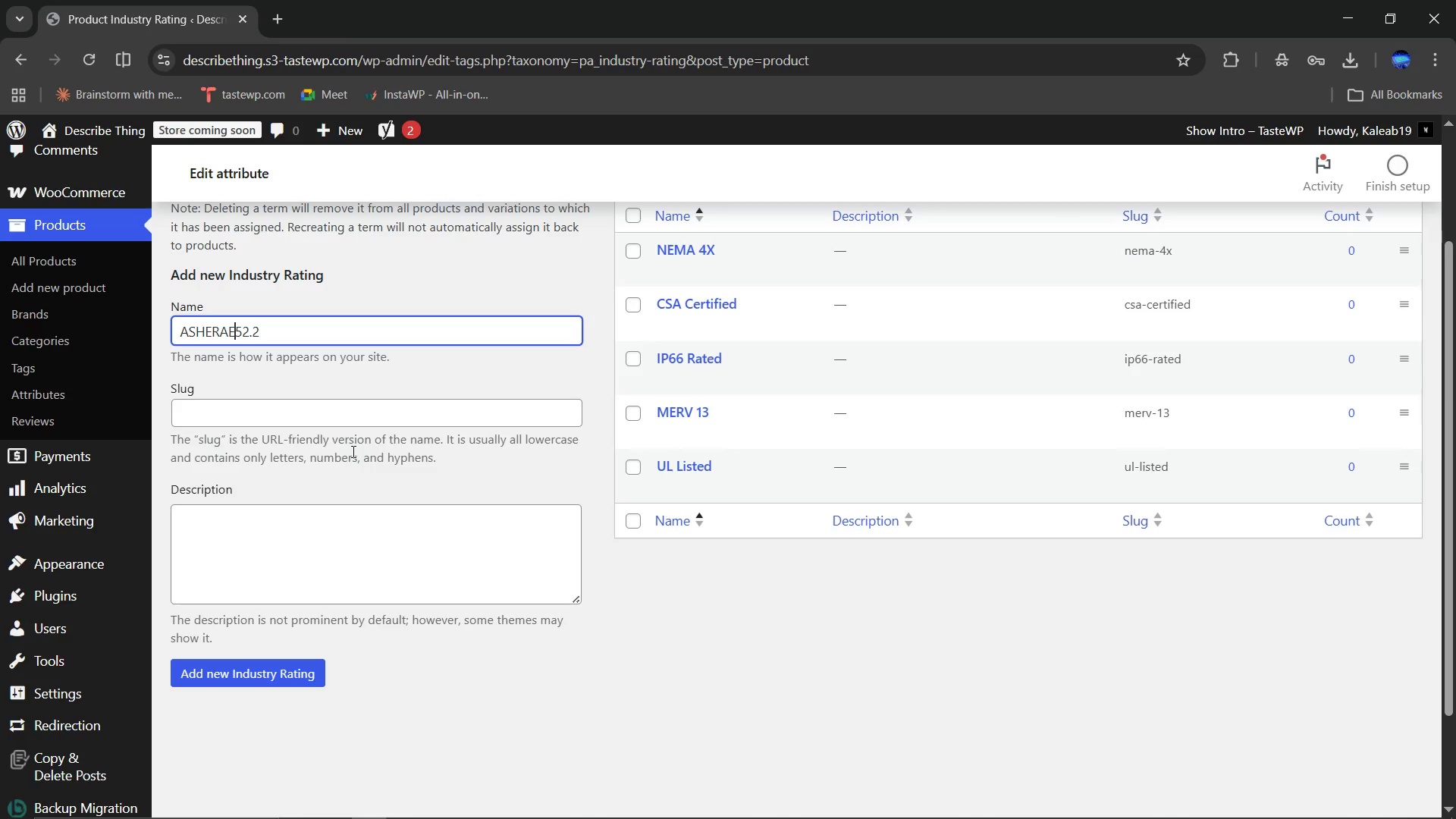 
key(Space)
 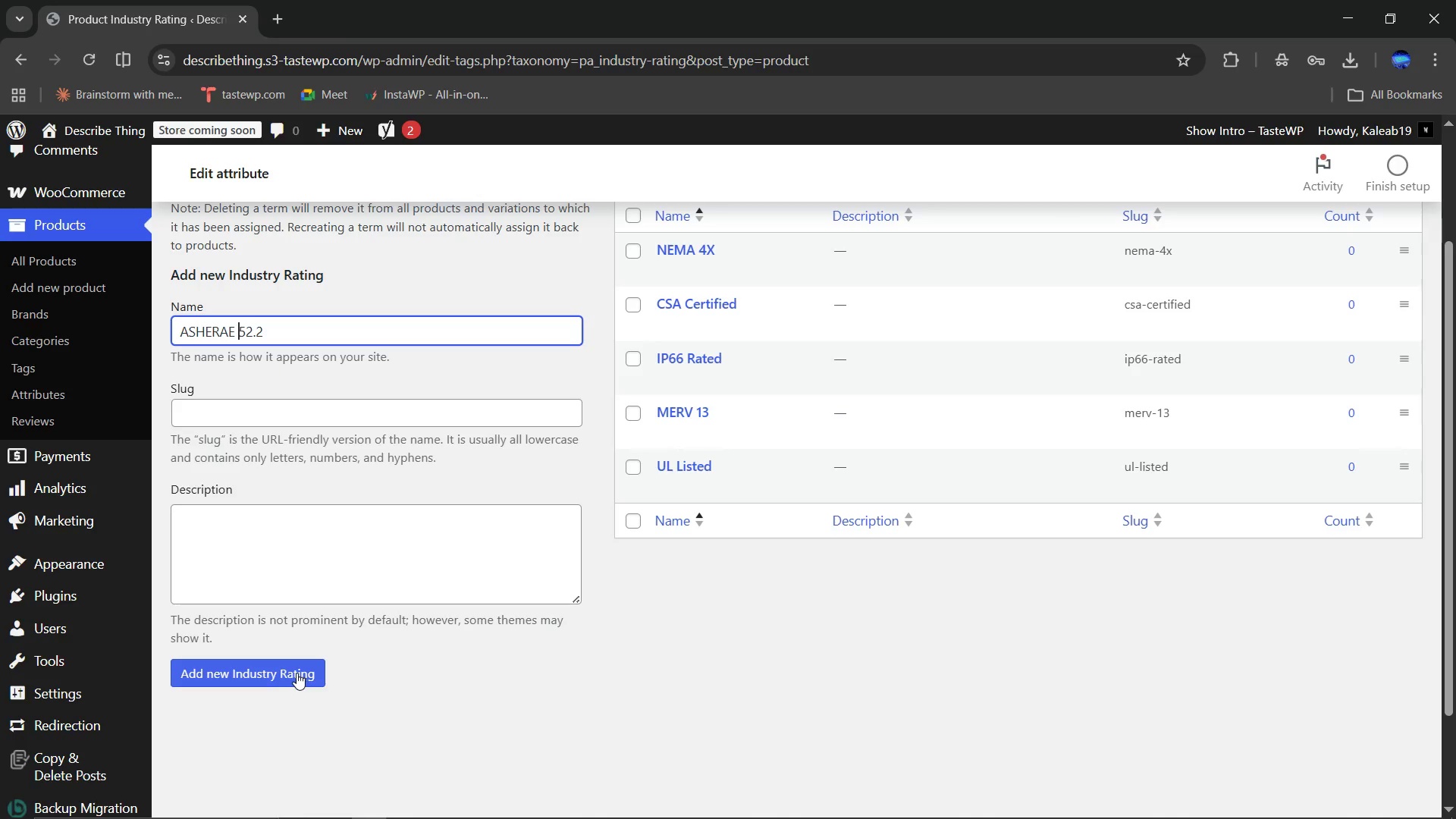 
left_click([297, 673])
 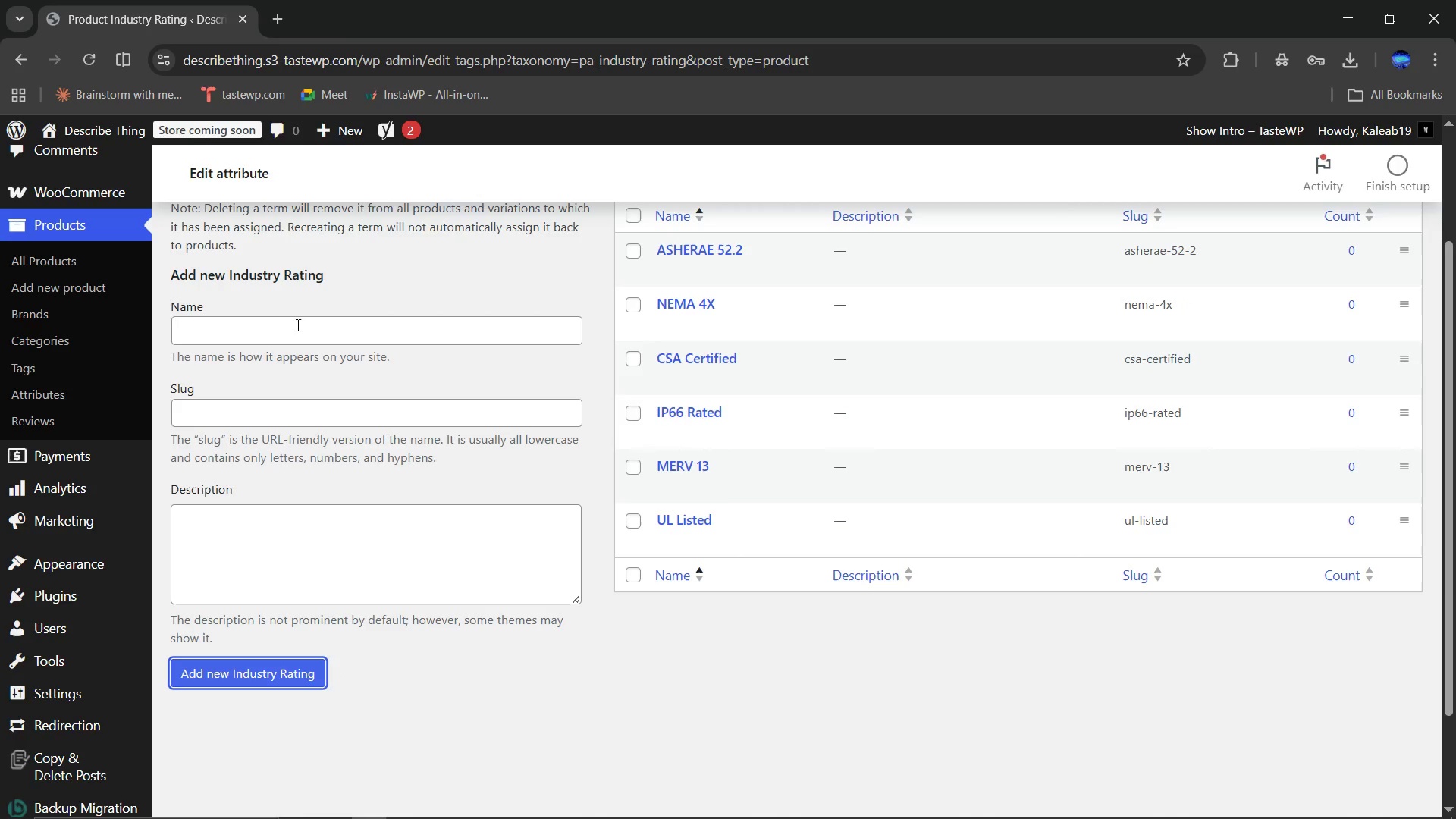 
left_click([283, 316])
 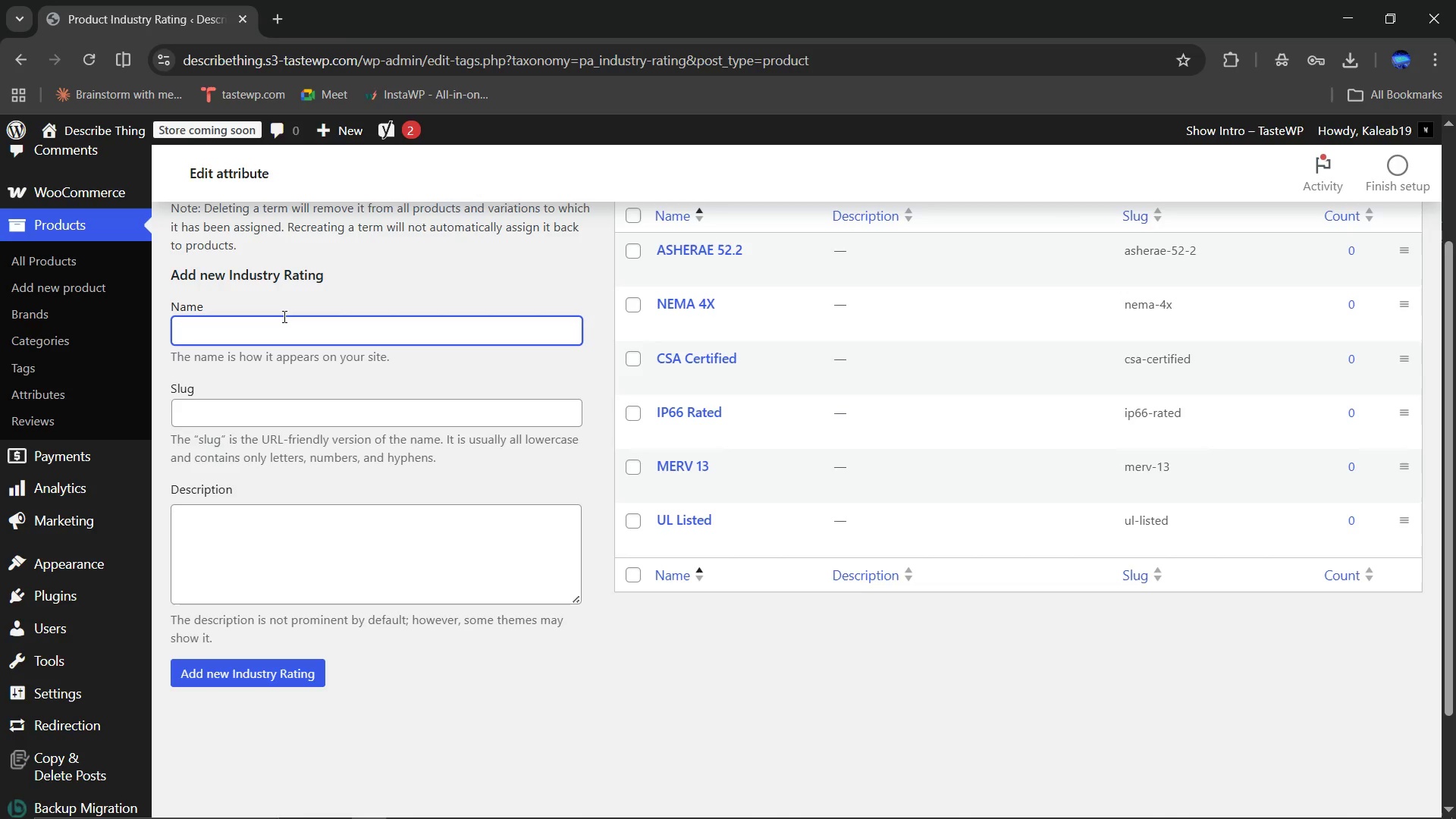 
type(ATEX Compiant)
 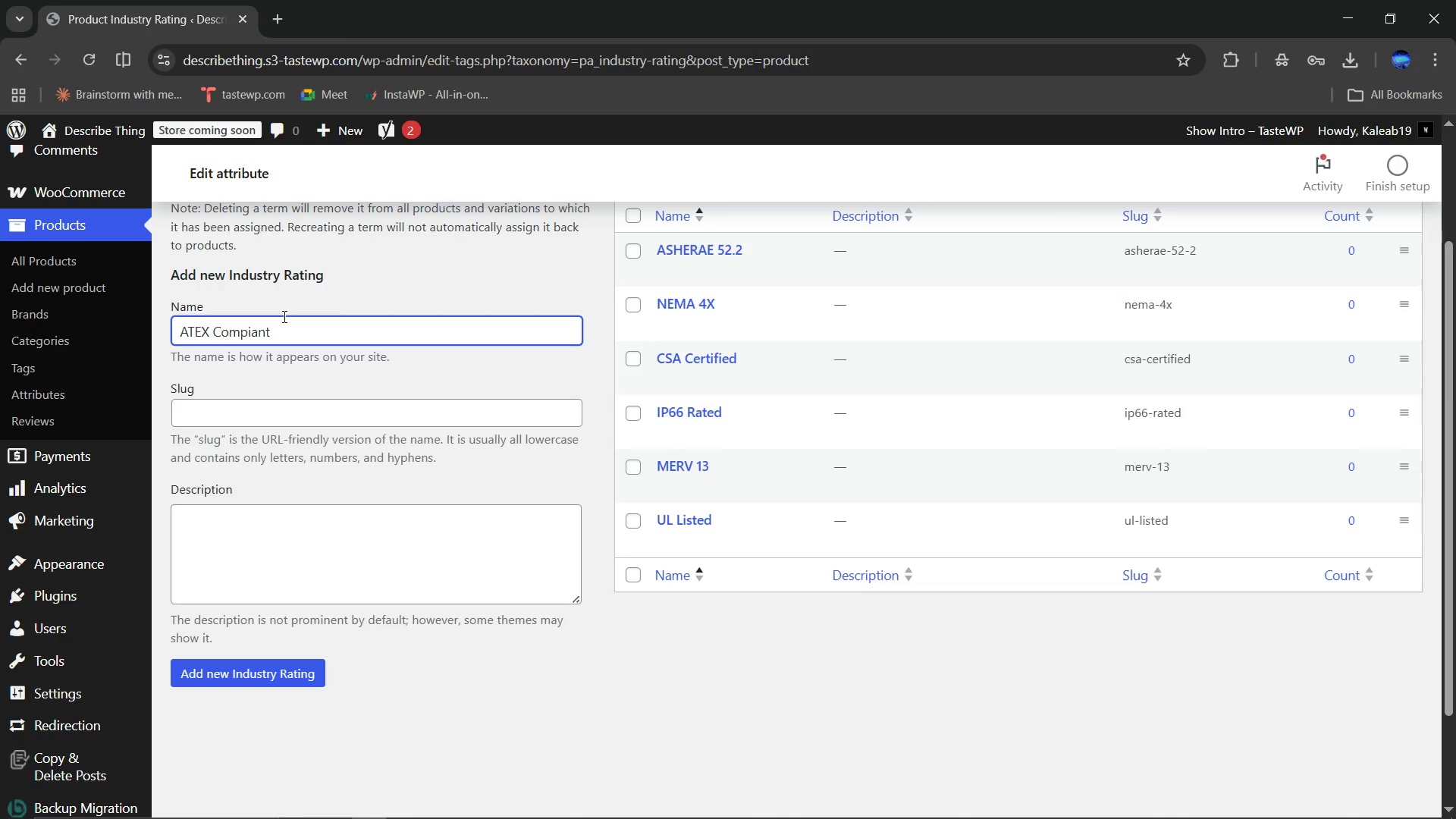 
key(Backspace)
key(Backspace)
key(Backspace)
key(Backspace)
type(liant)
 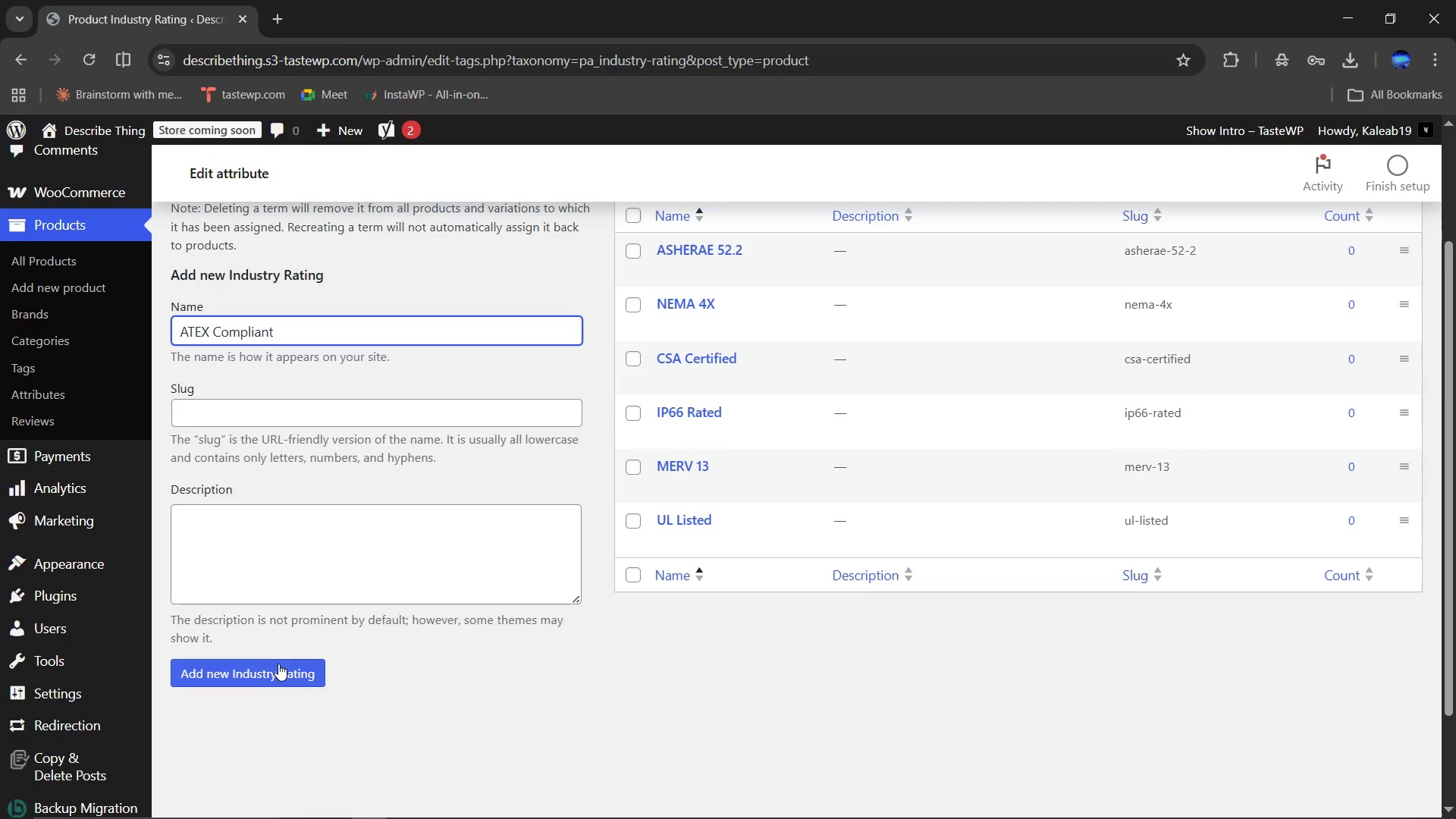 
left_click([278, 665])
 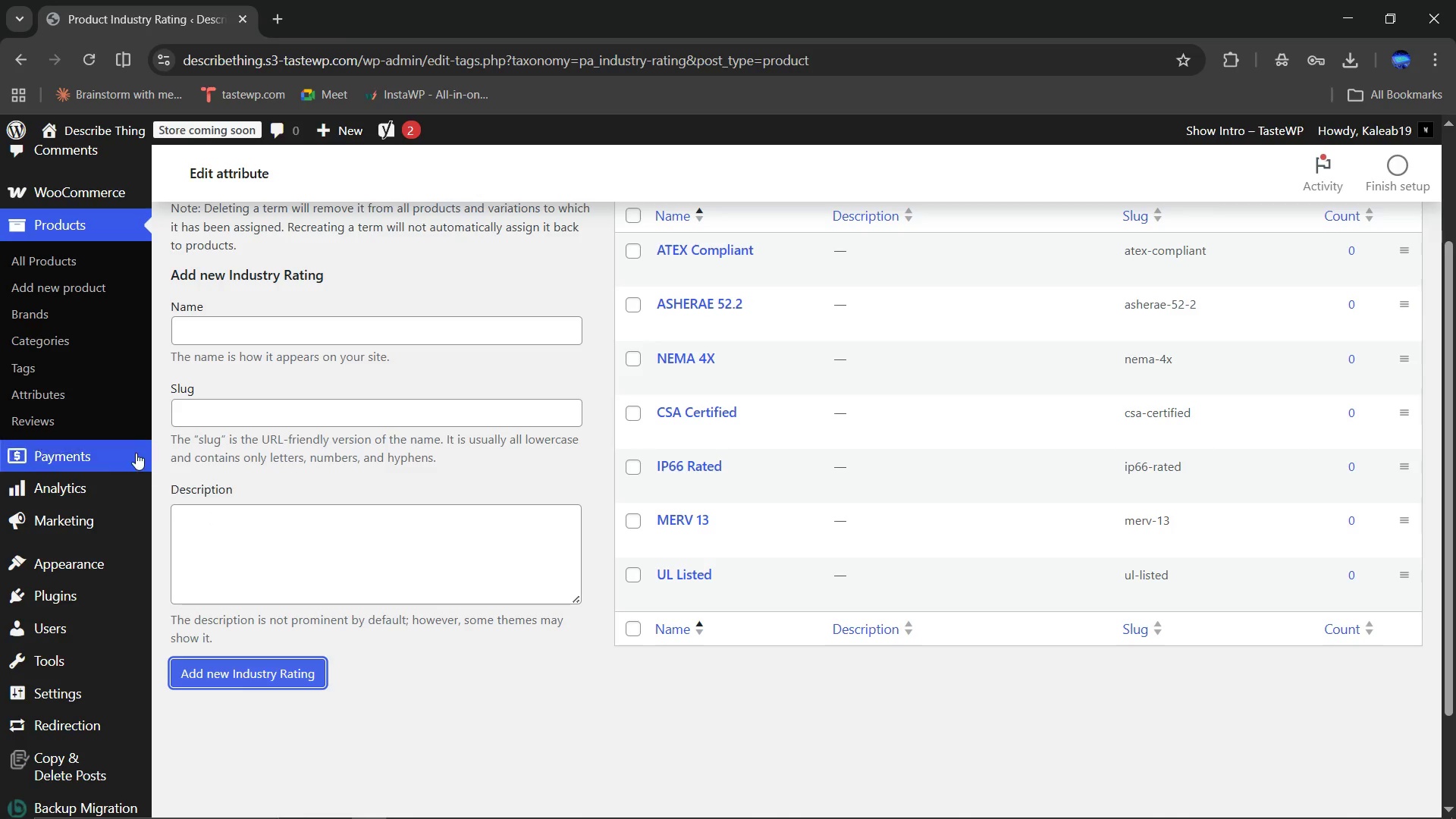 
wait(5.48)
 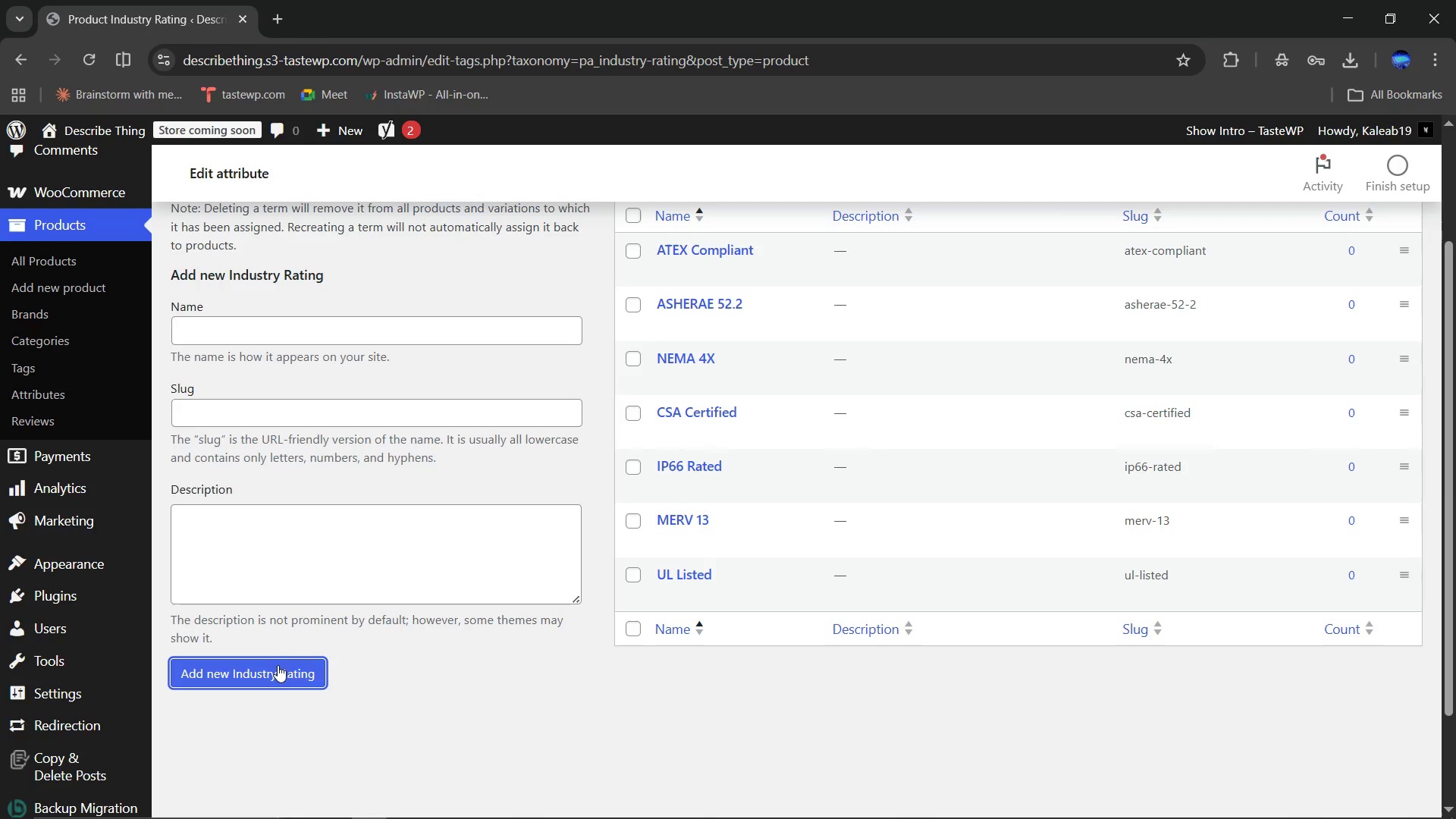 
left_click([55, 396])
 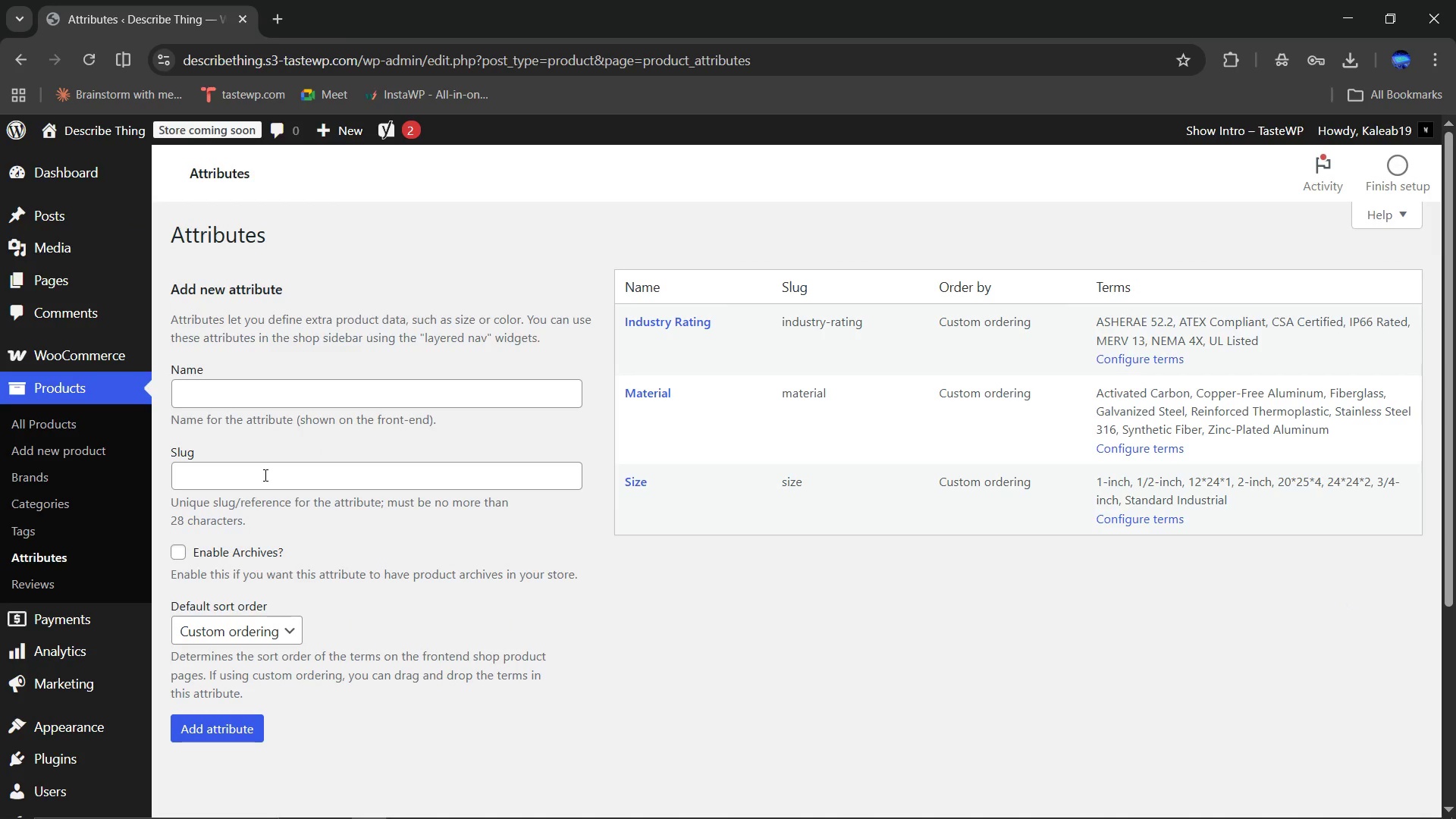 
wait(7.55)
 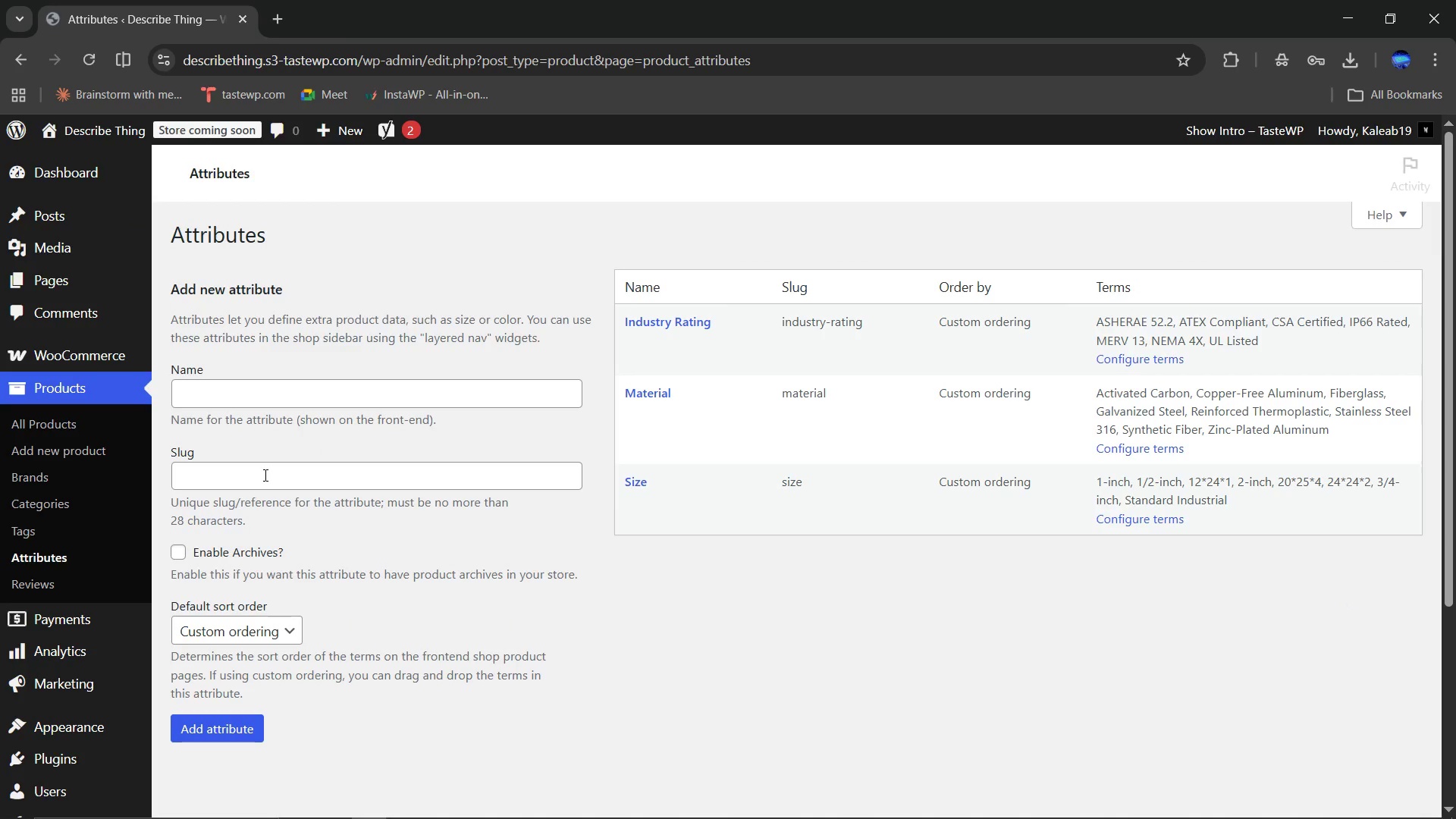 
left_click([635, 477])
 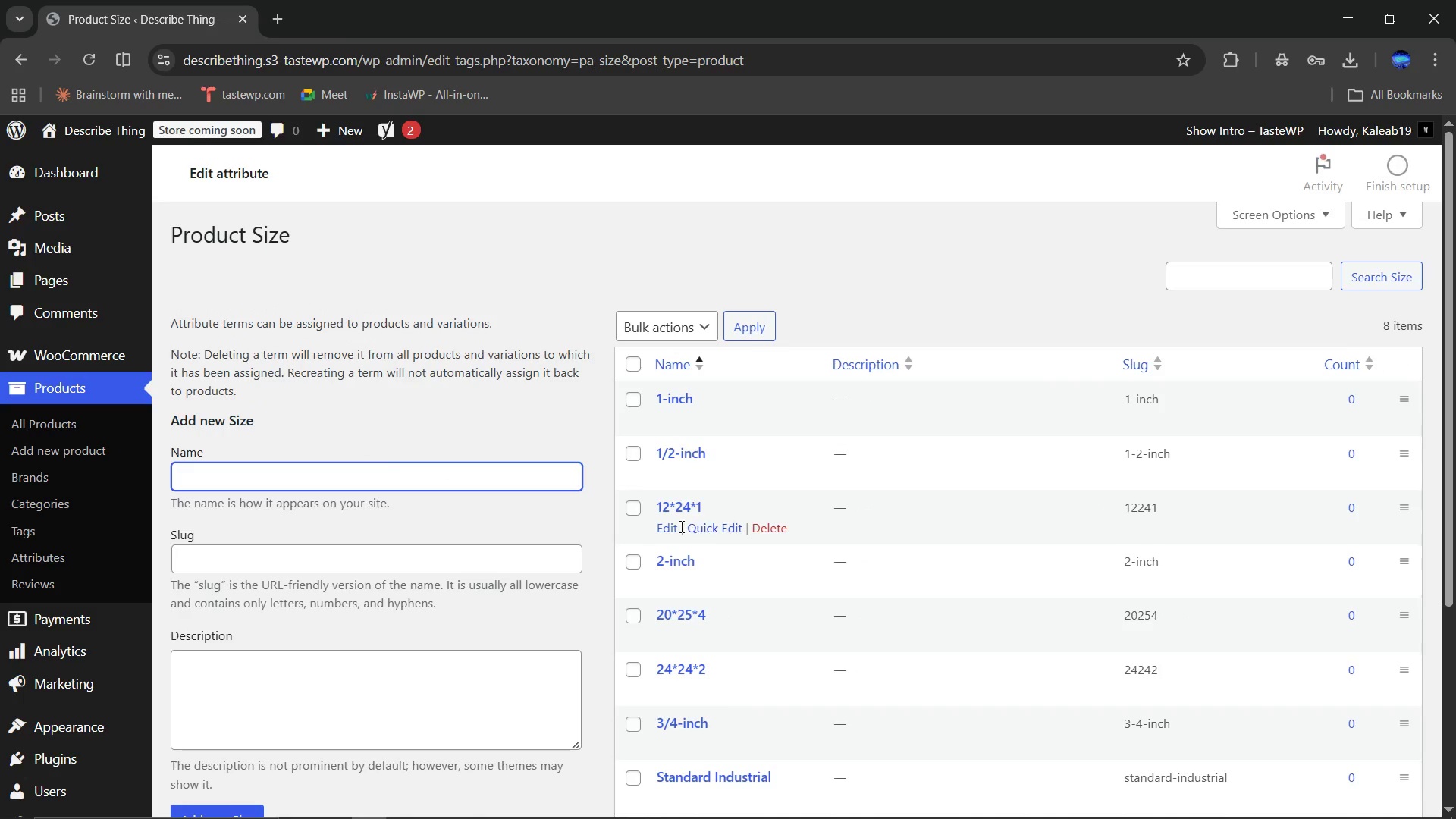 
left_click([666, 528])
 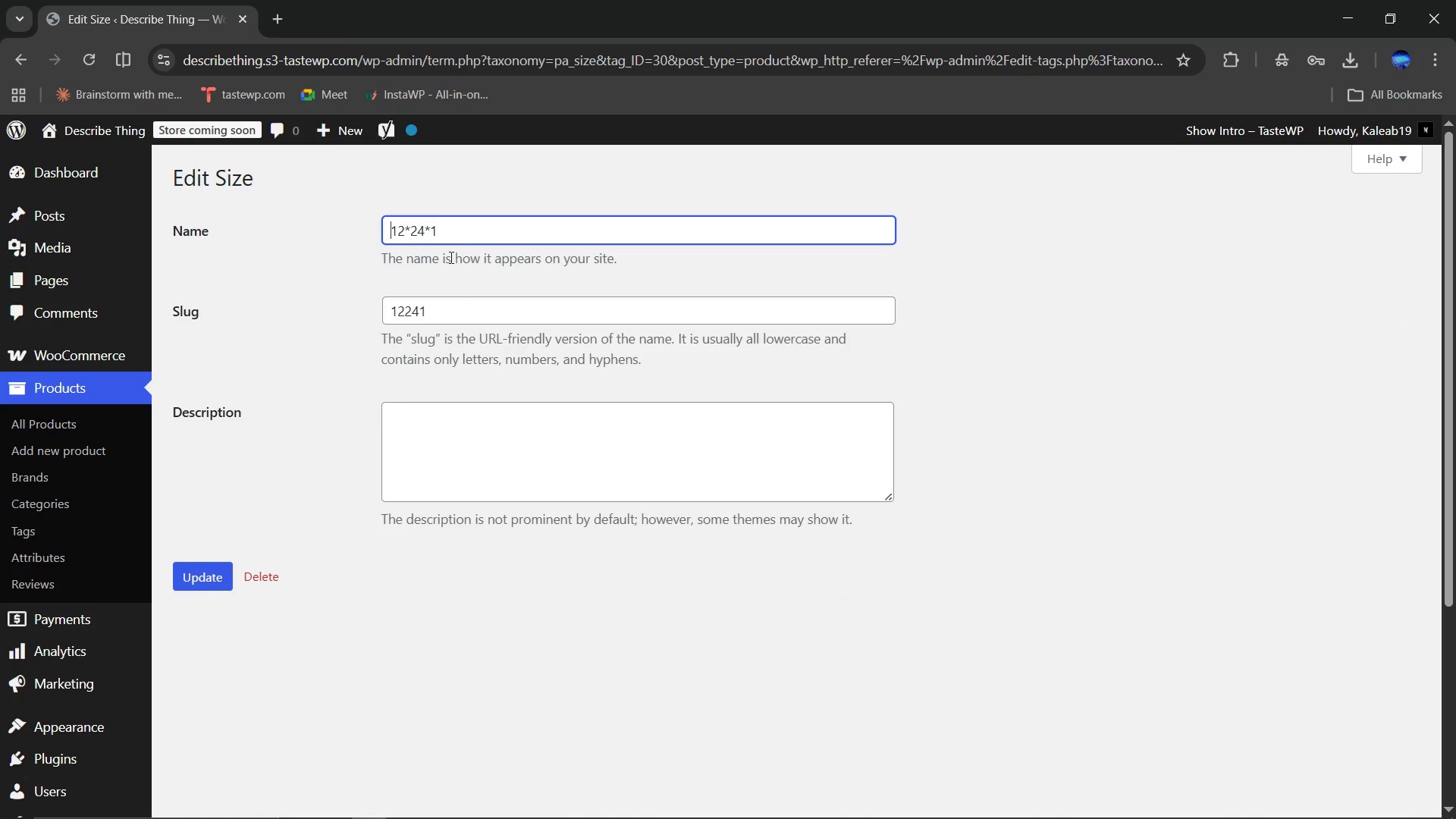 
left_click([428, 222])
 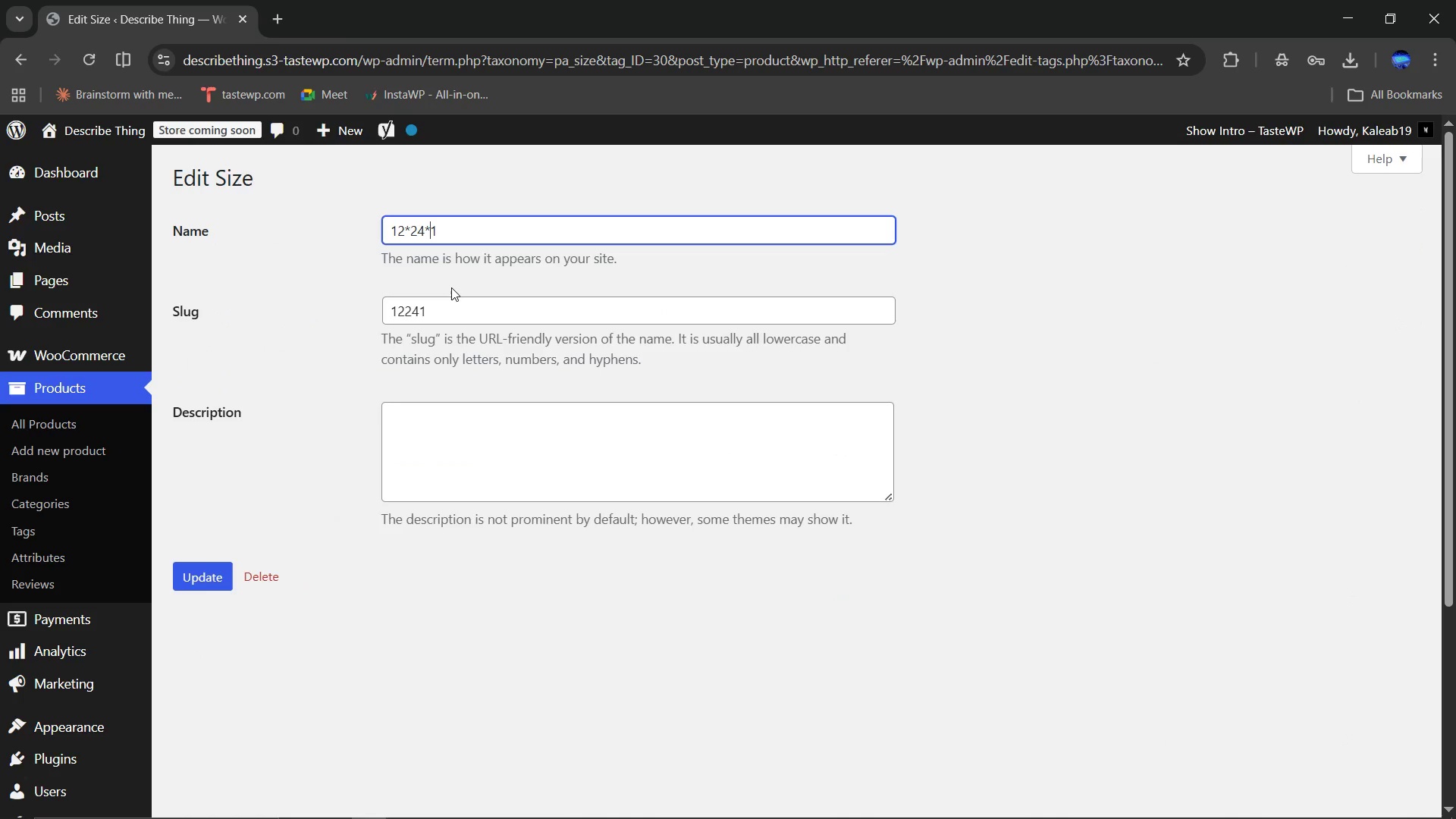 
key(Backspace)
 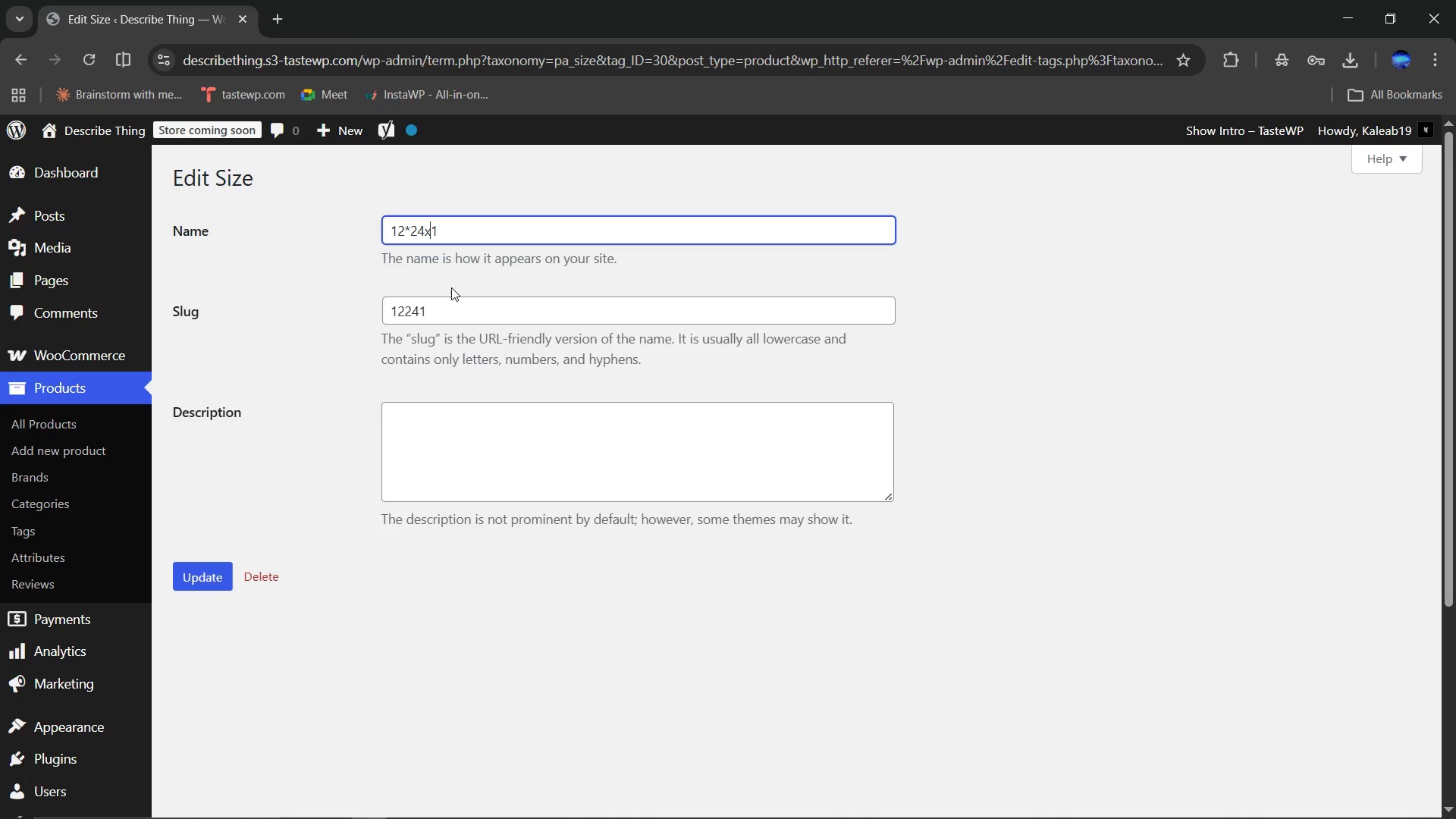 
key(X)
 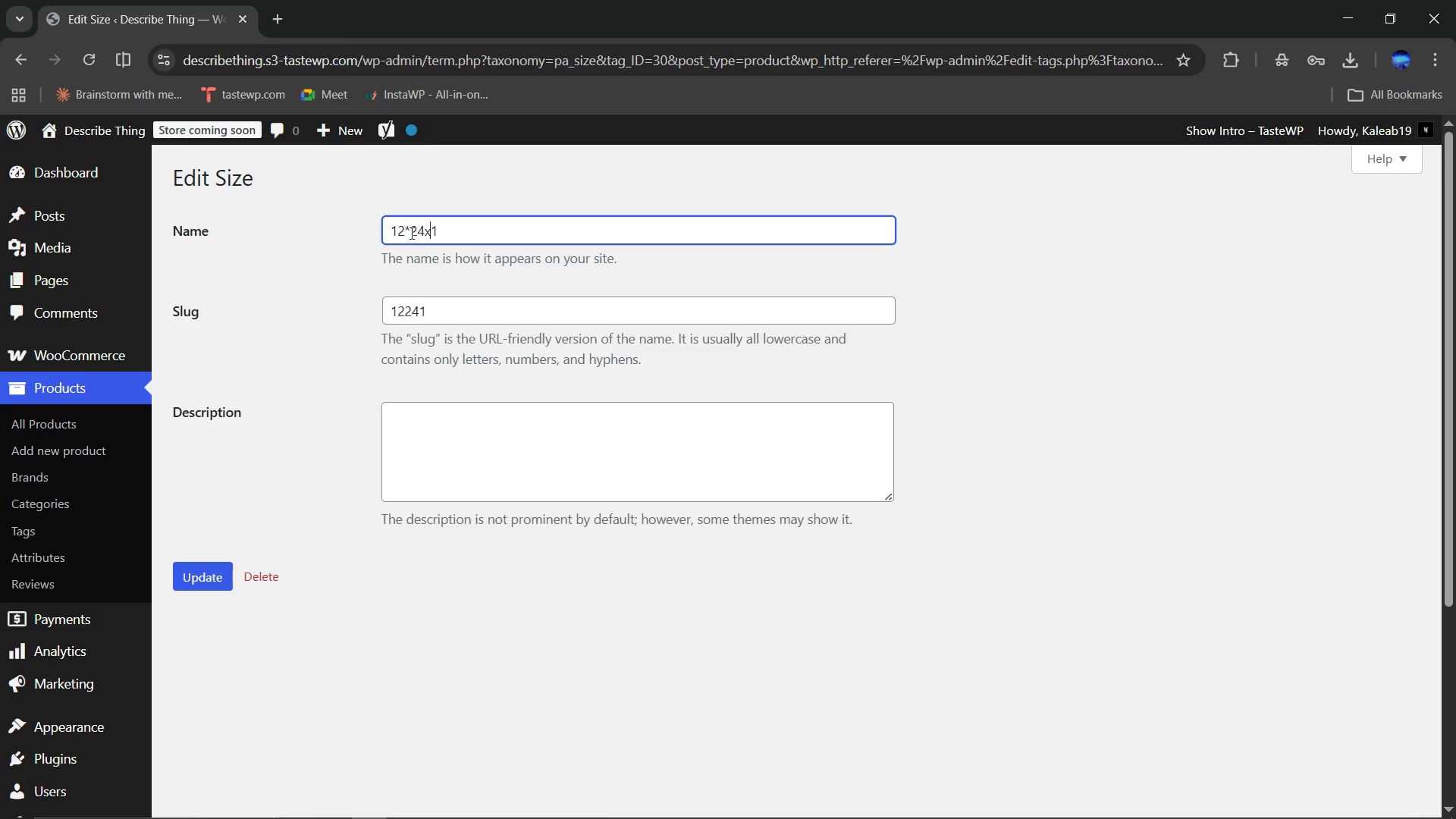 
left_click([410, 231])
 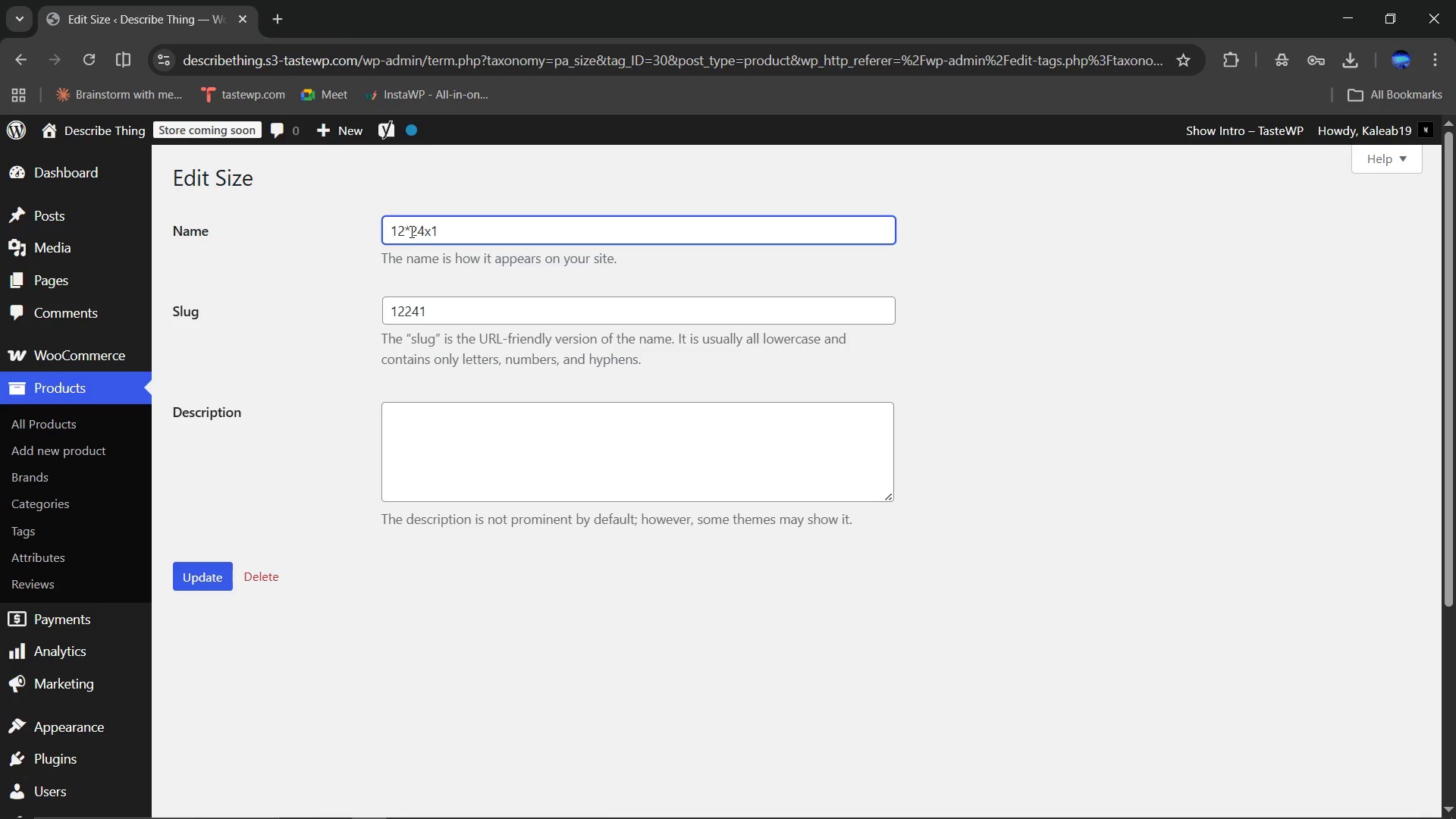 
key(Backspace)
 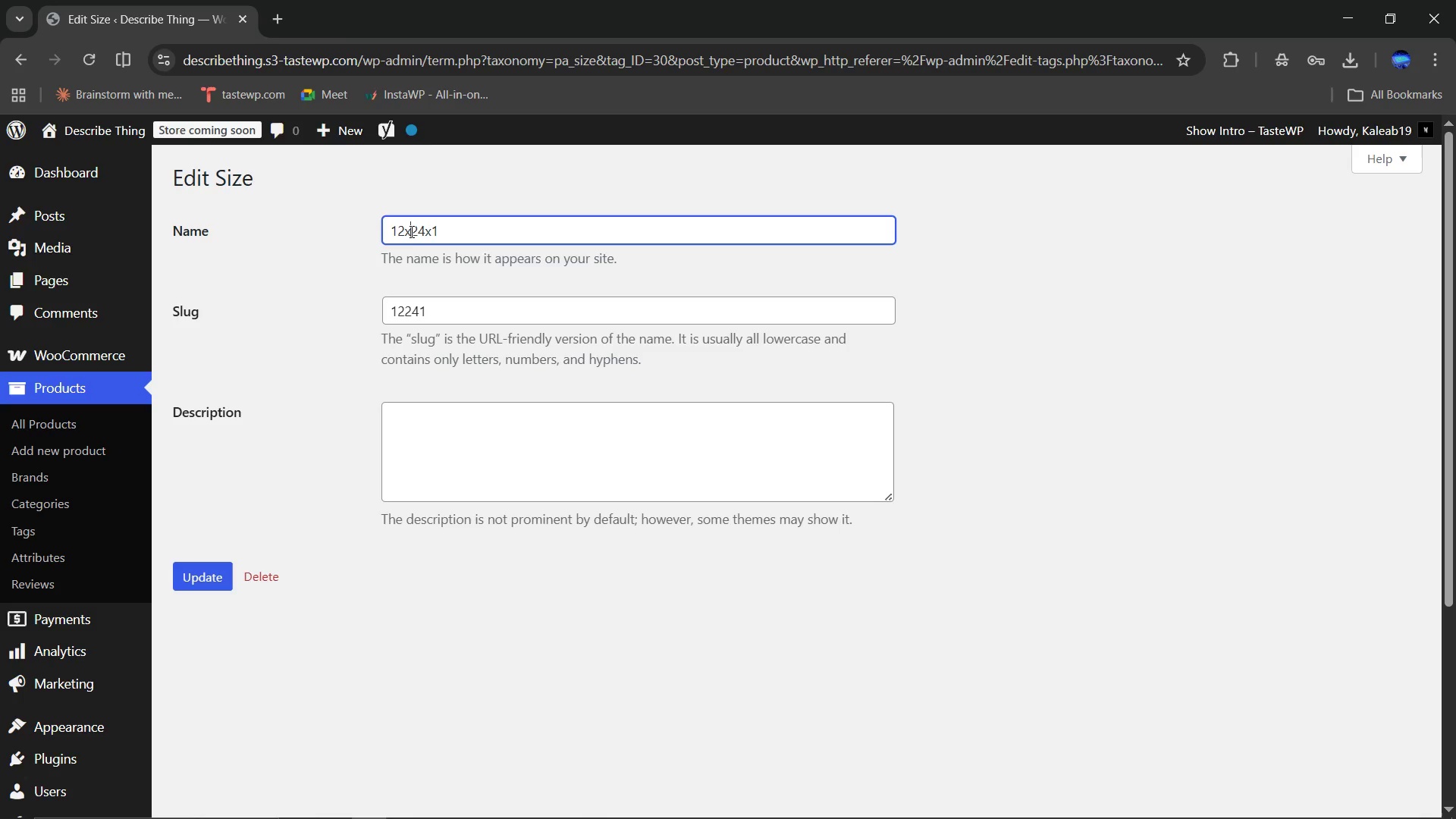 
key(X)
 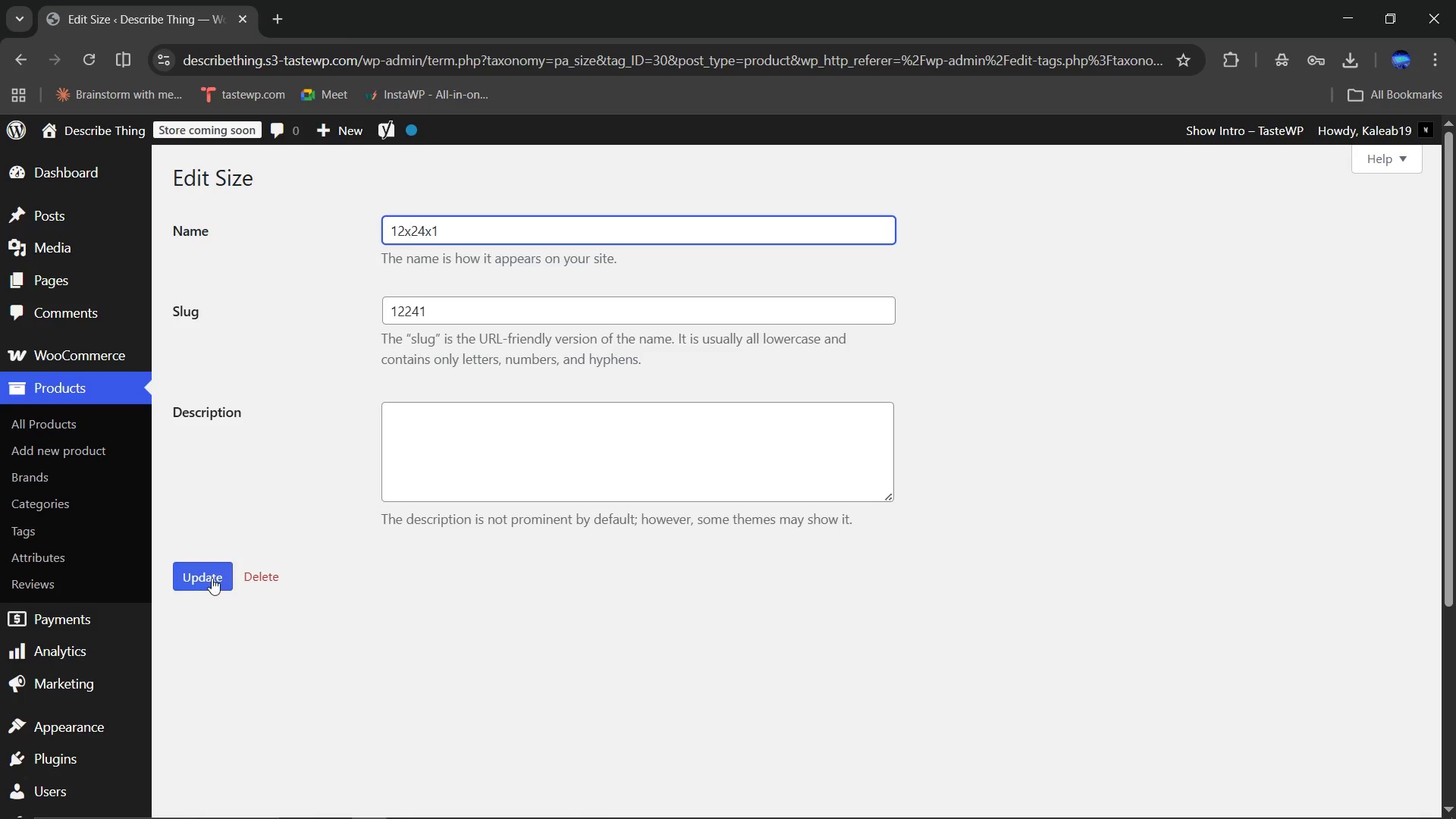 
left_click([205, 578])
 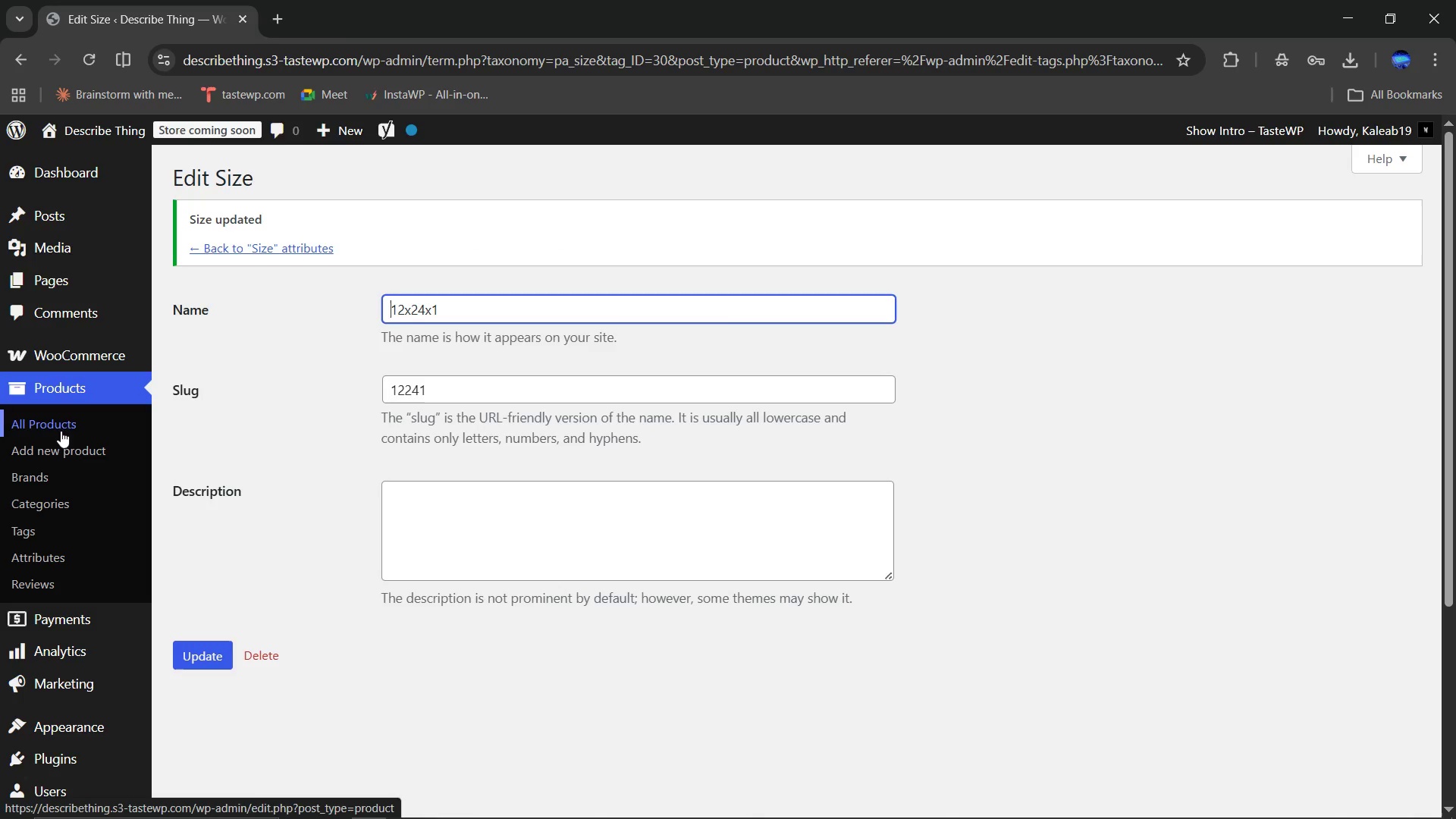 
wait(5.77)
 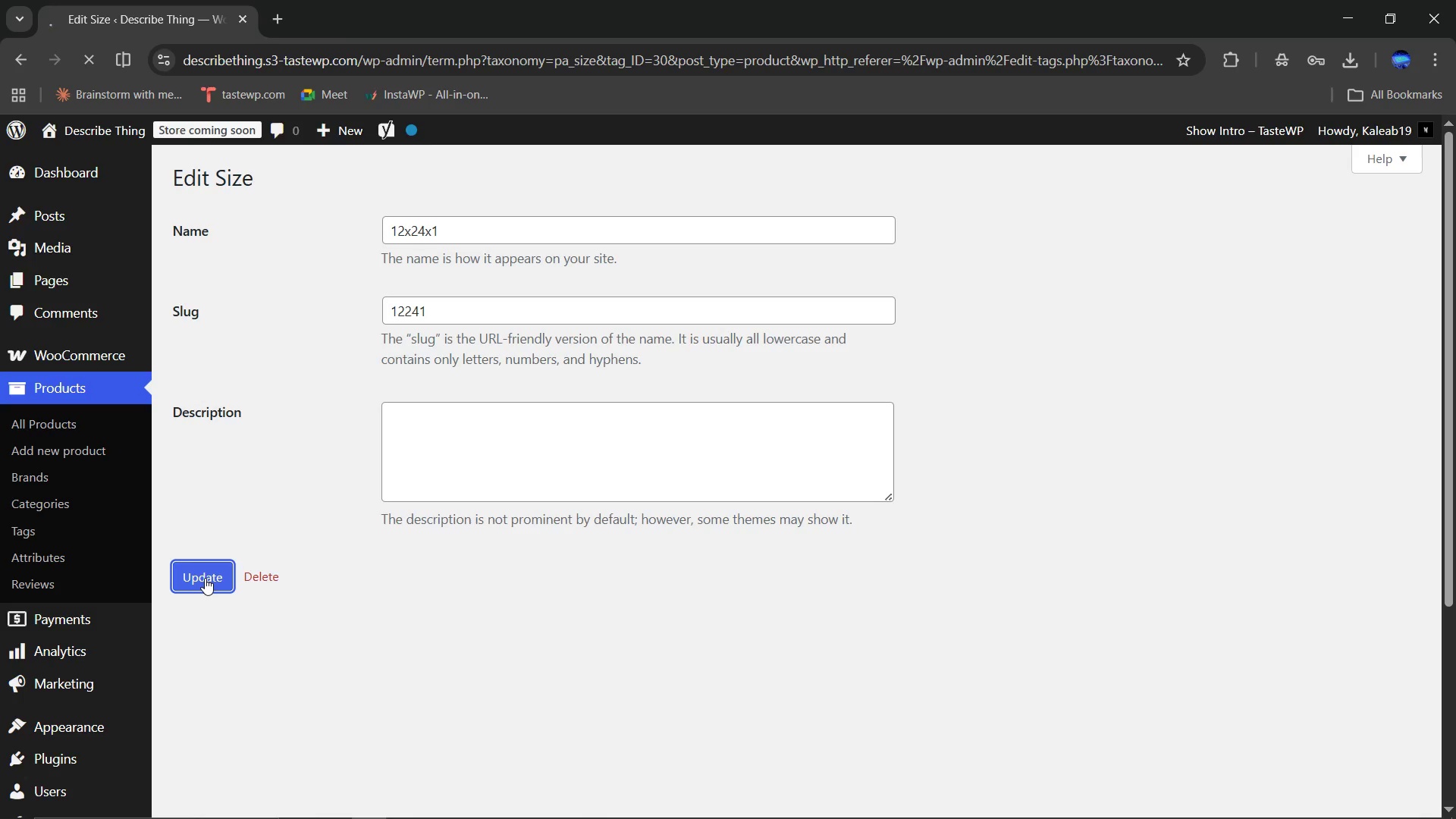 
left_click([38, 551])
 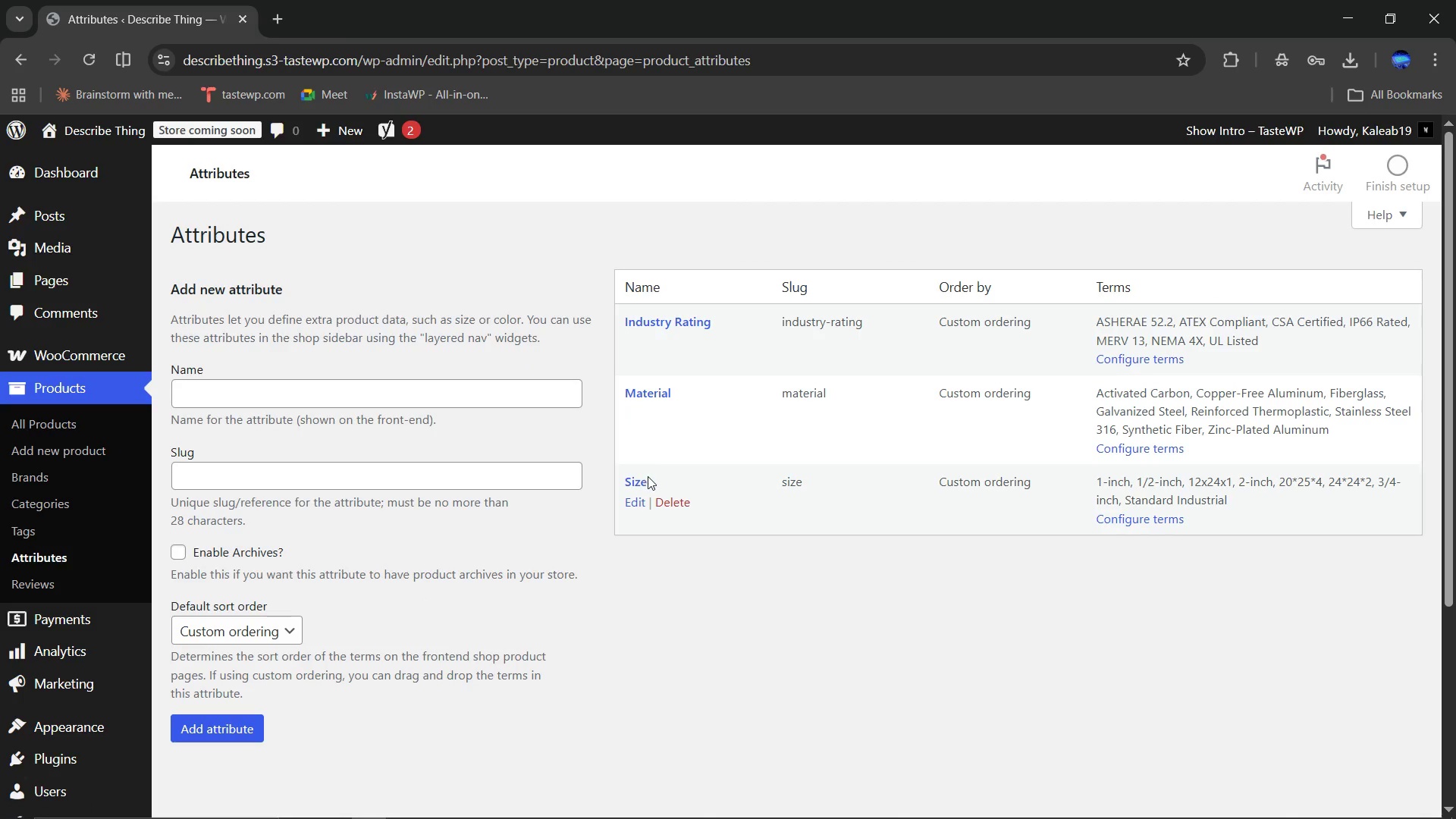 
left_click([637, 482])
 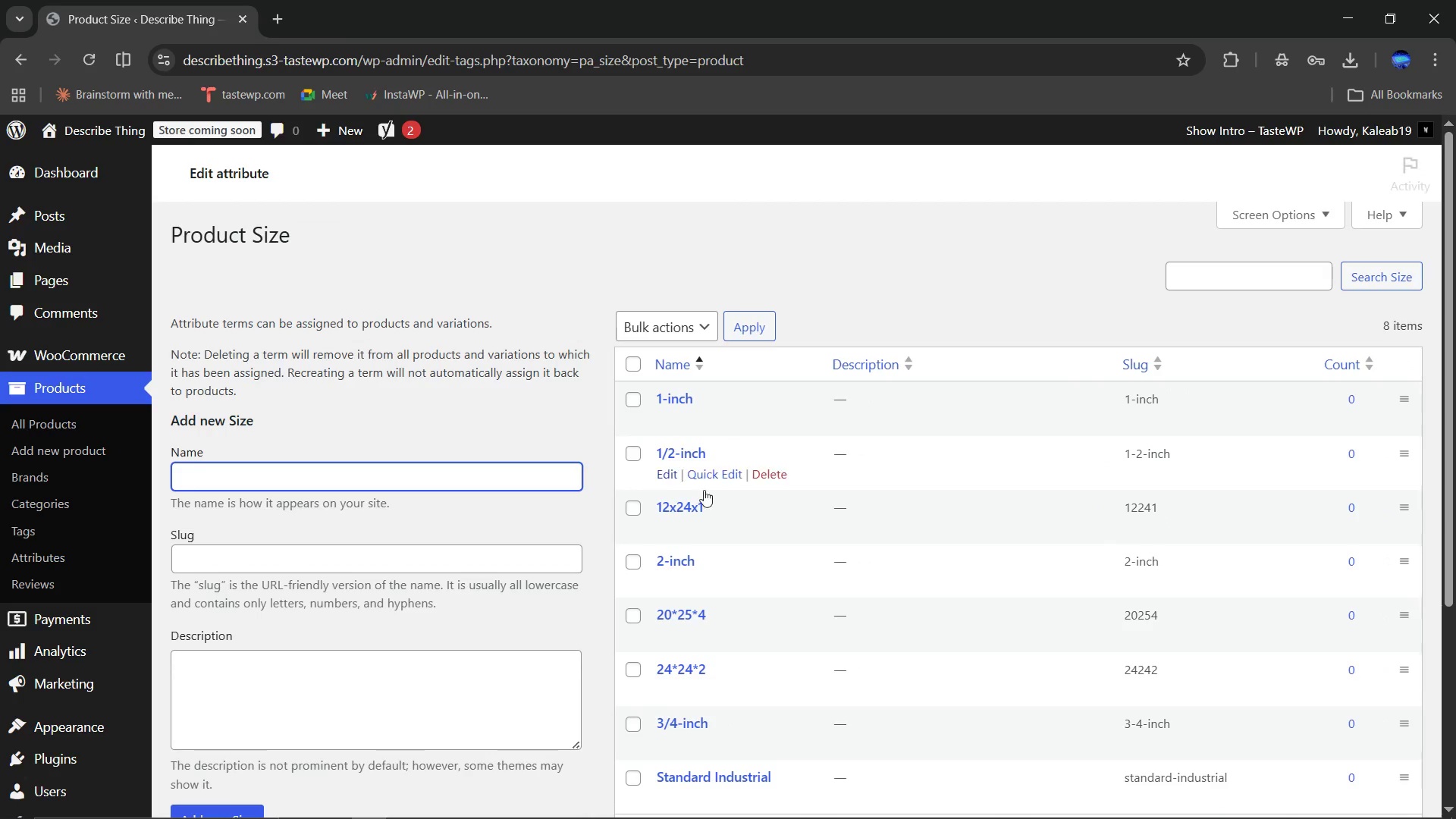 
scroll: coordinate [767, 548], scroll_direction: none, amount: 0.0
 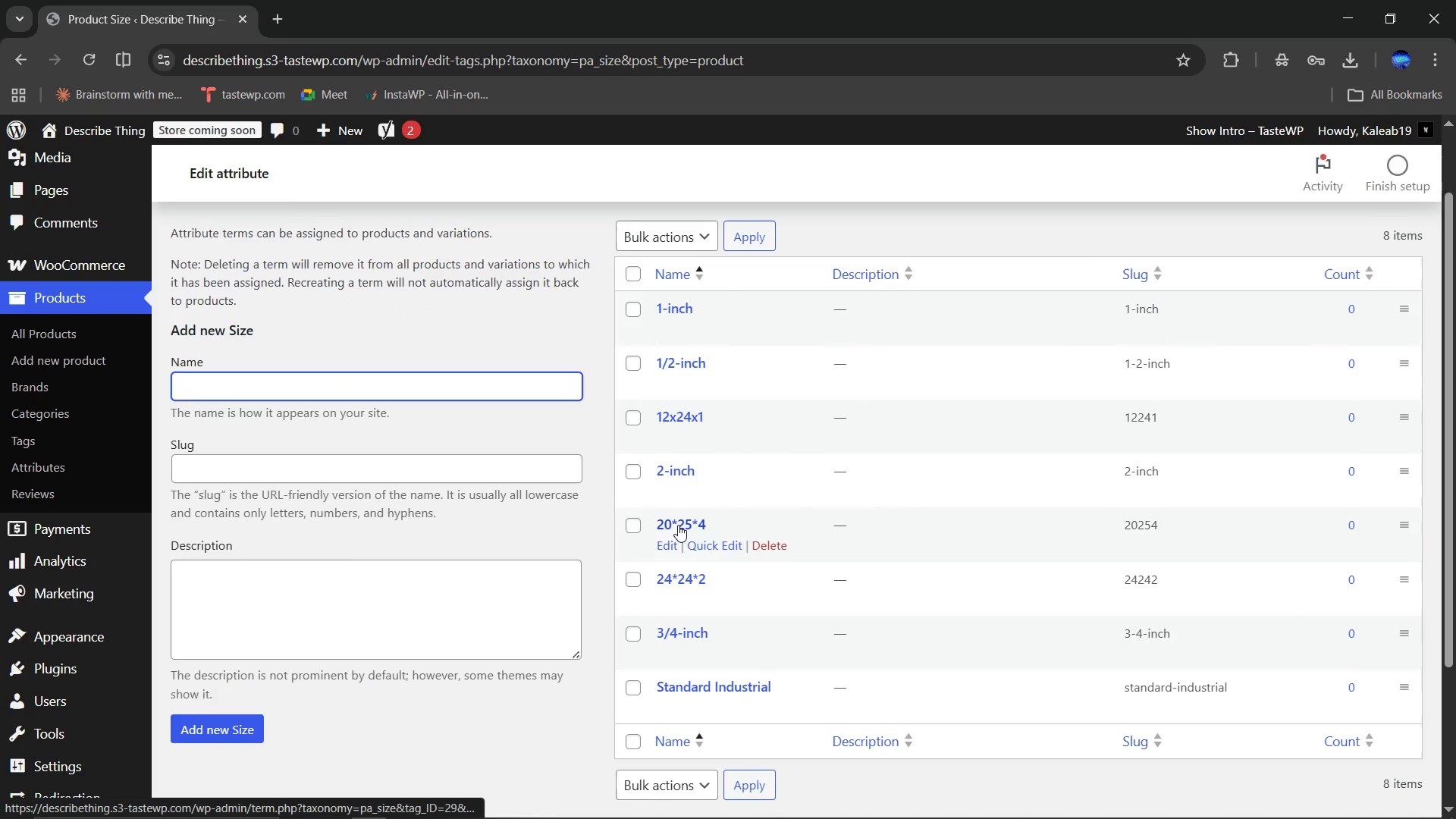 
left_click([678, 525])
 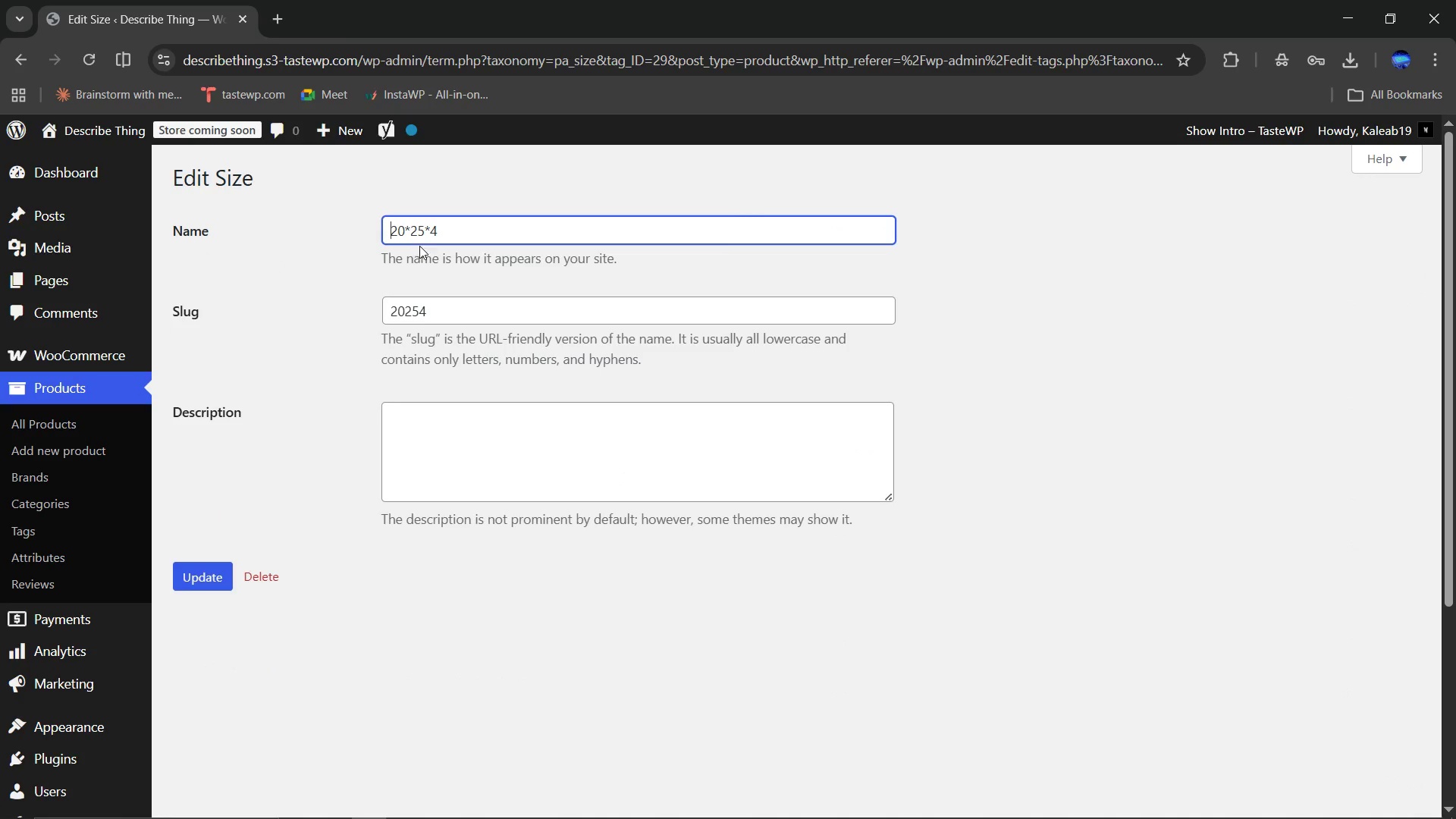 
left_click([427, 229])
 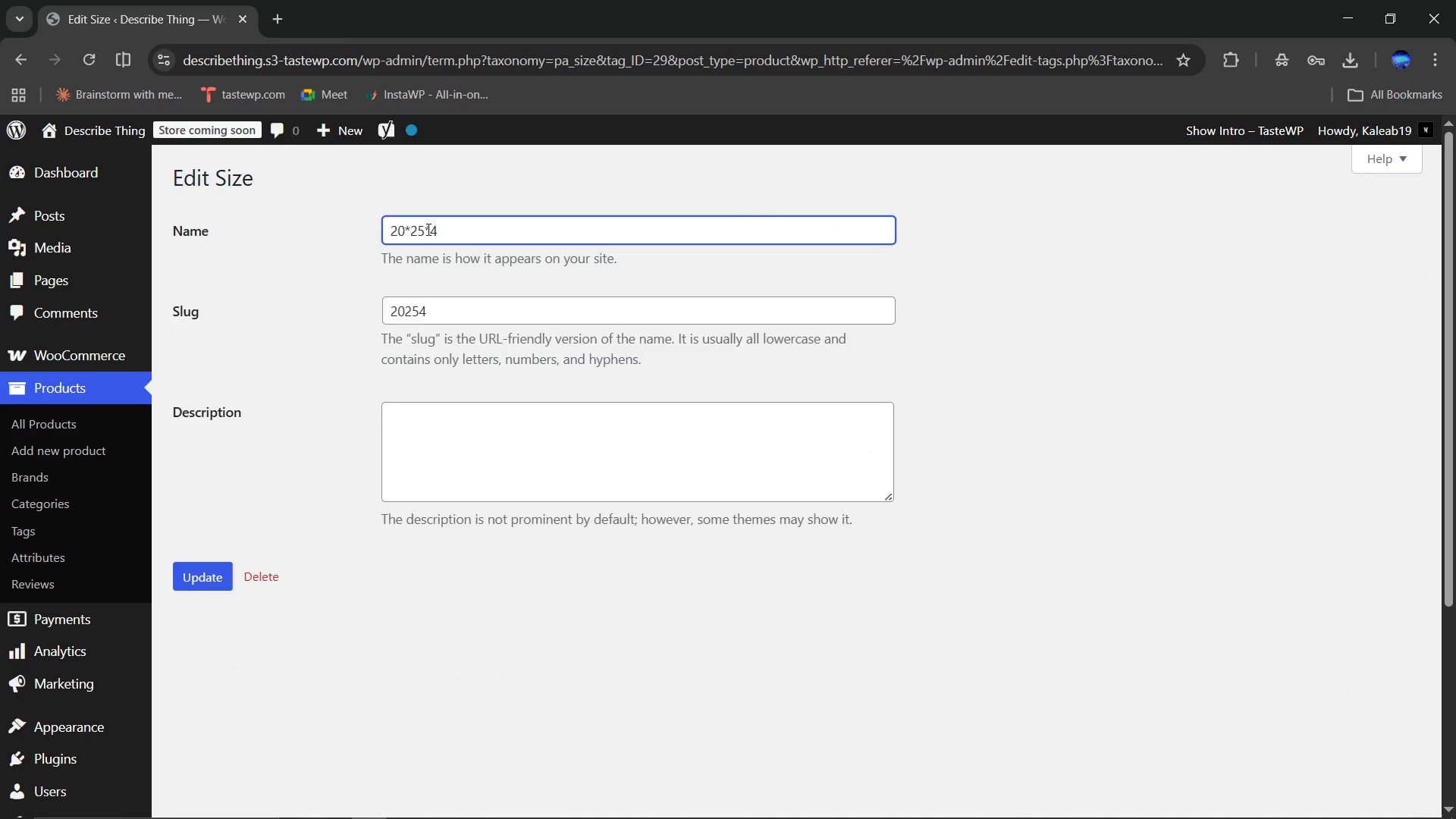 
key(ArrowRight)
 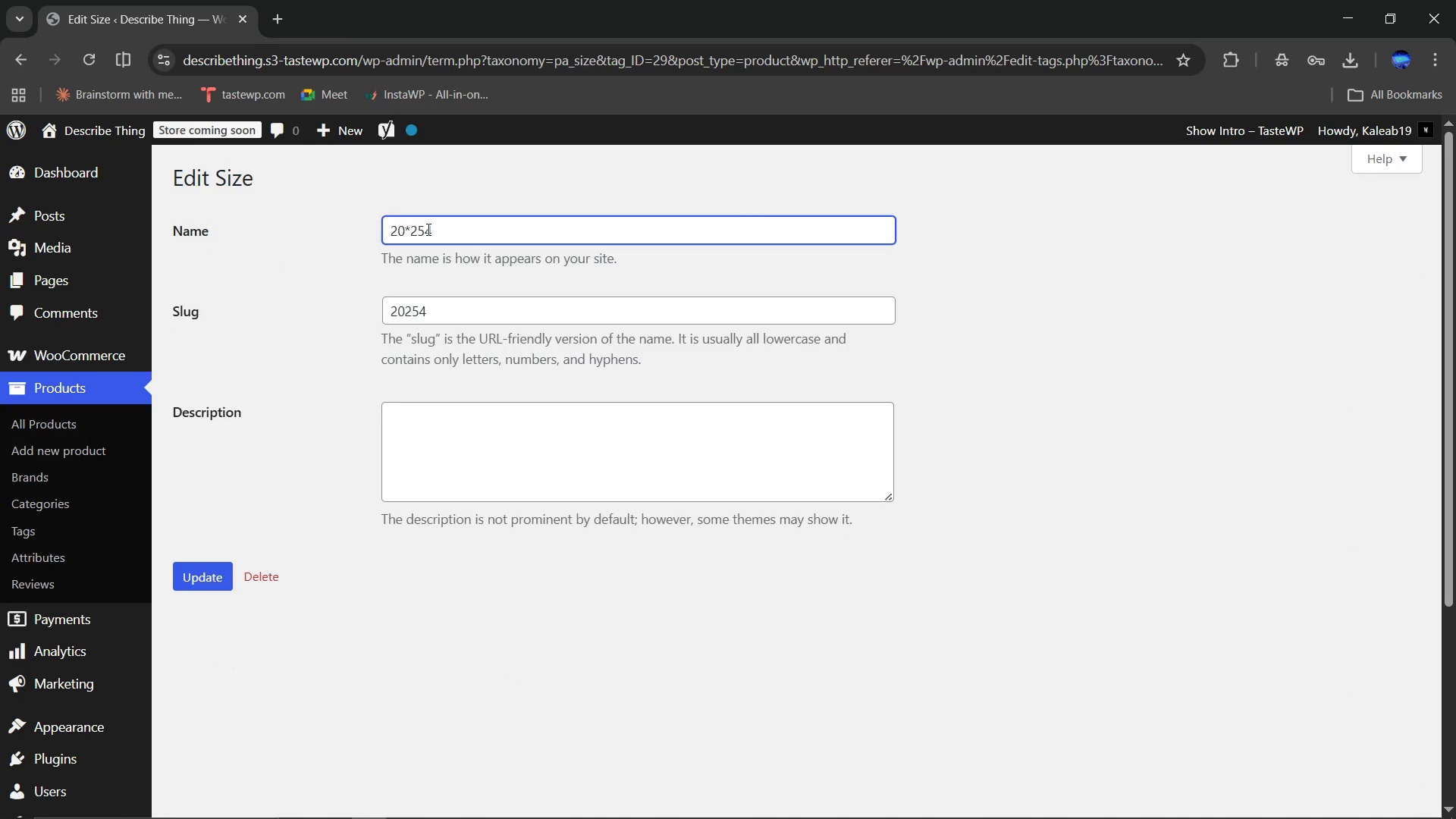 
key(Backspace)
 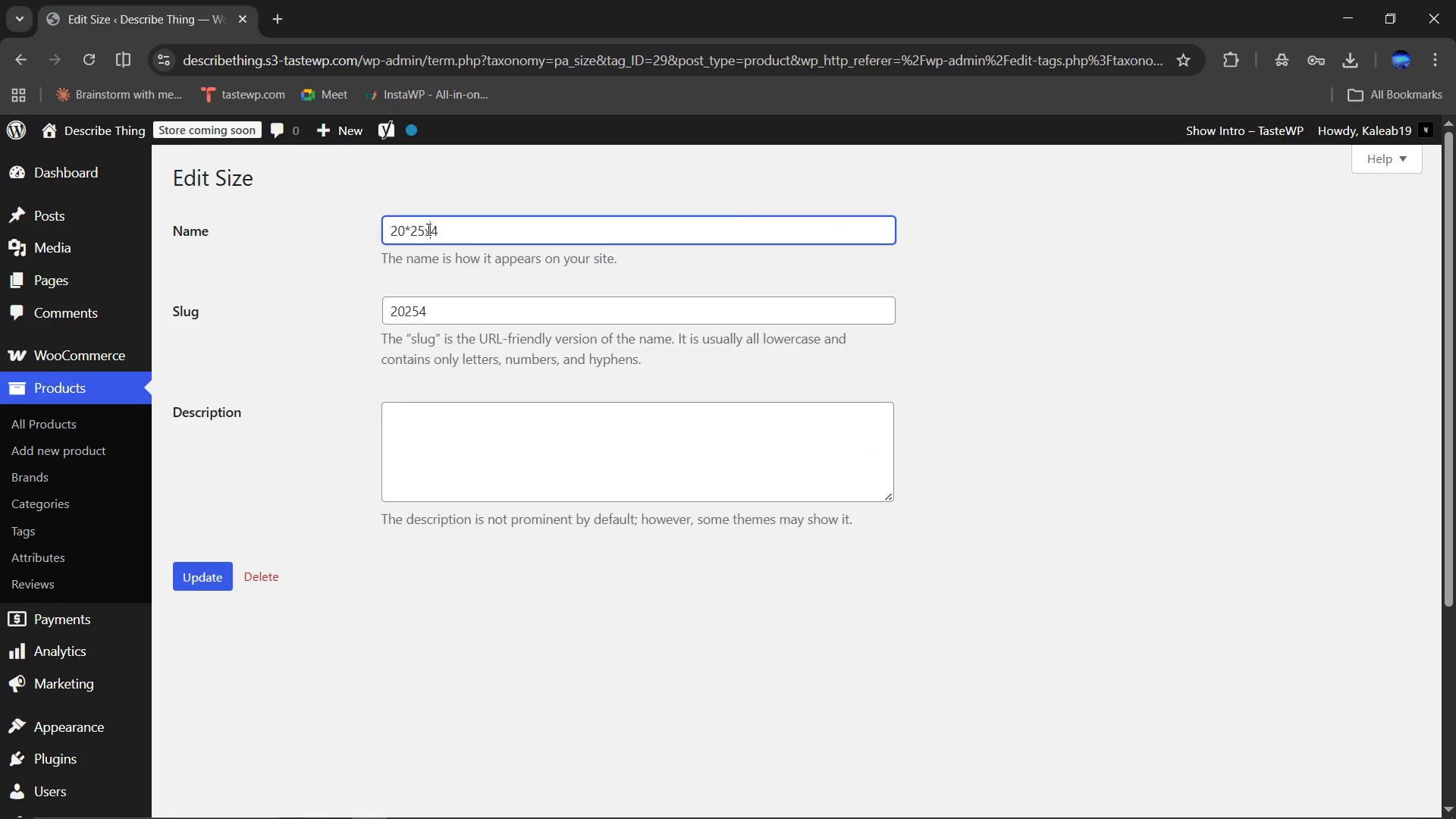 
key(X)
 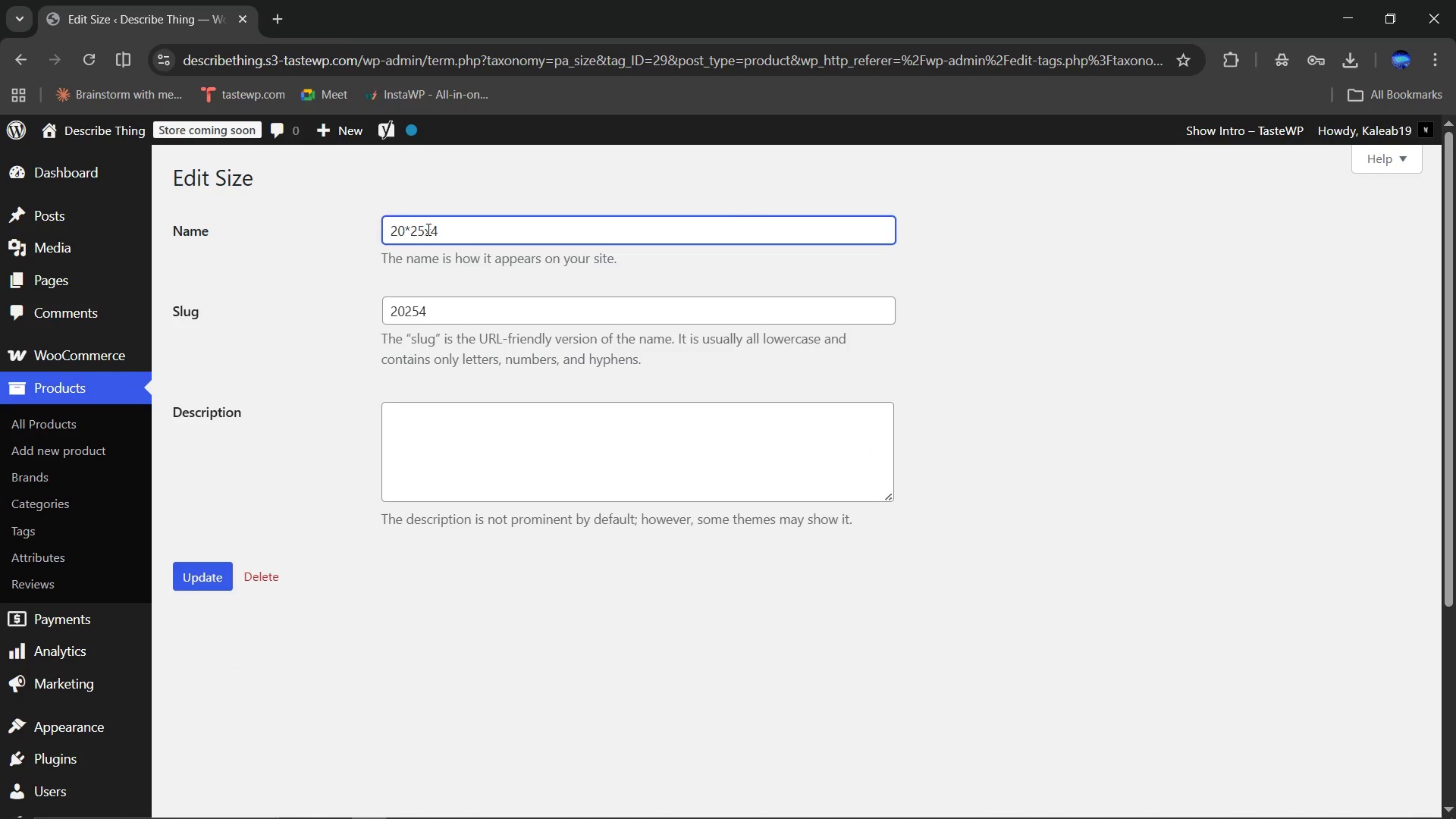 
key(ArrowLeft)
 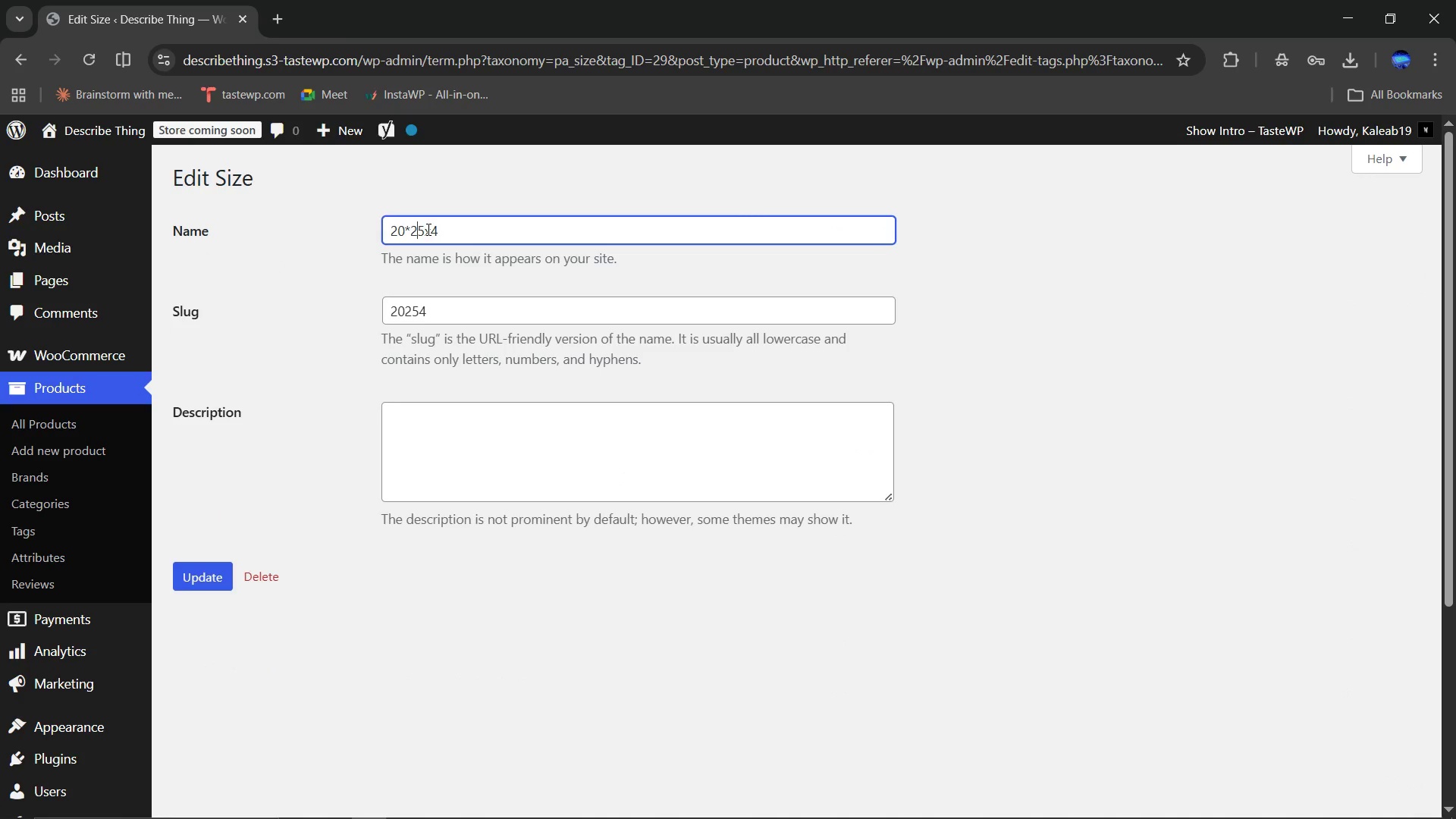 
key(ArrowLeft)
 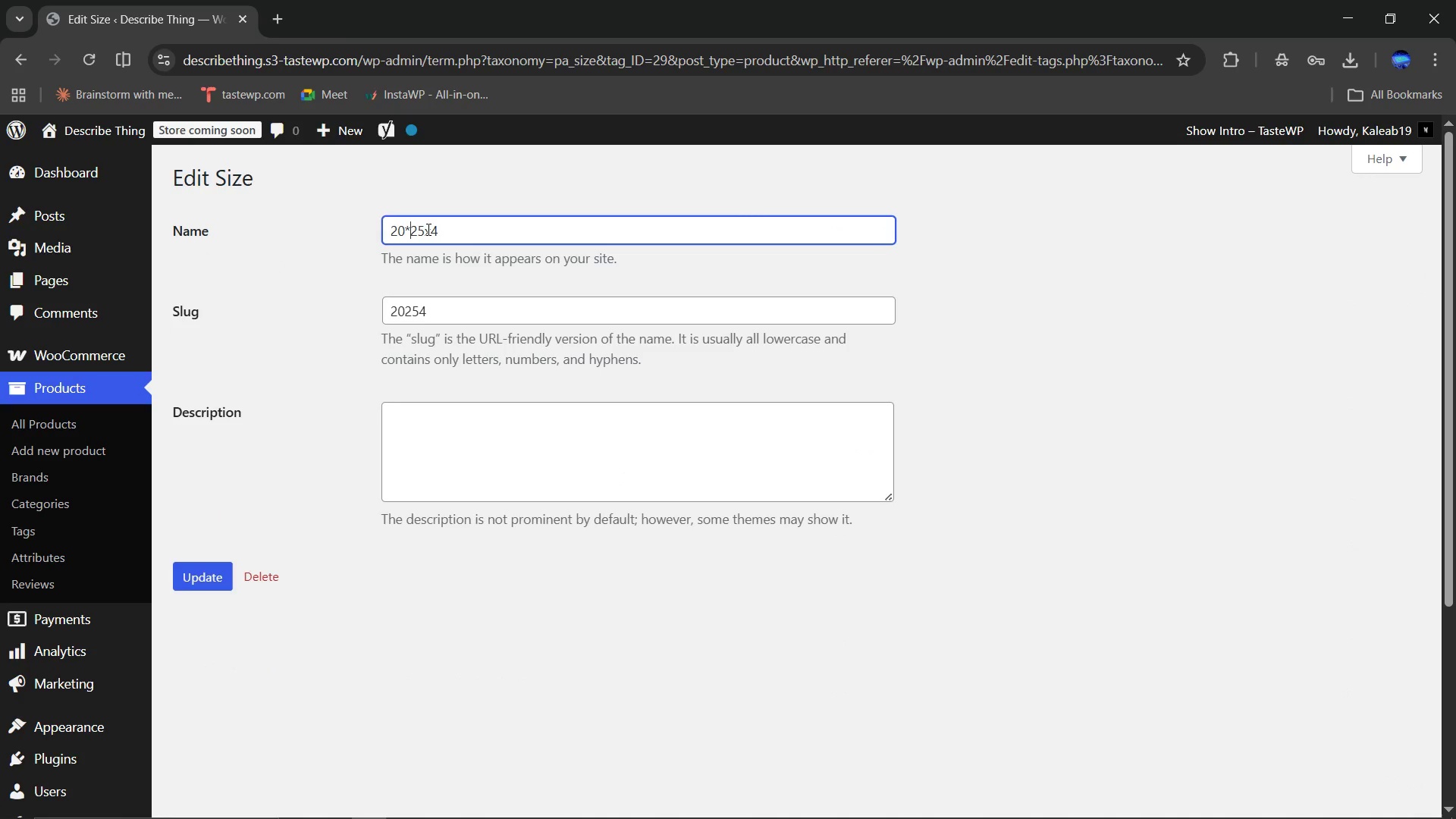 
key(ArrowLeft)
 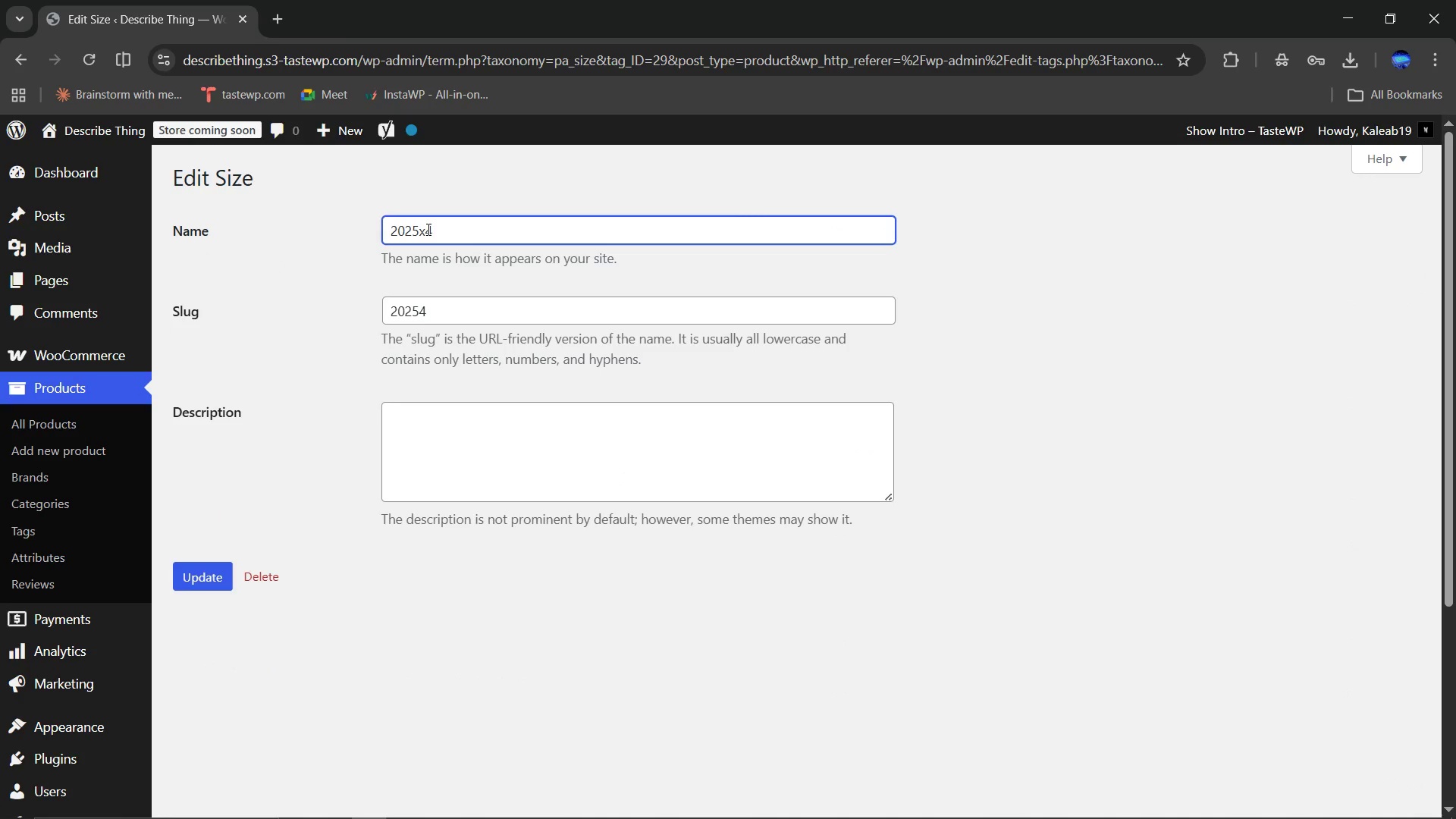 
key(Backspace)
 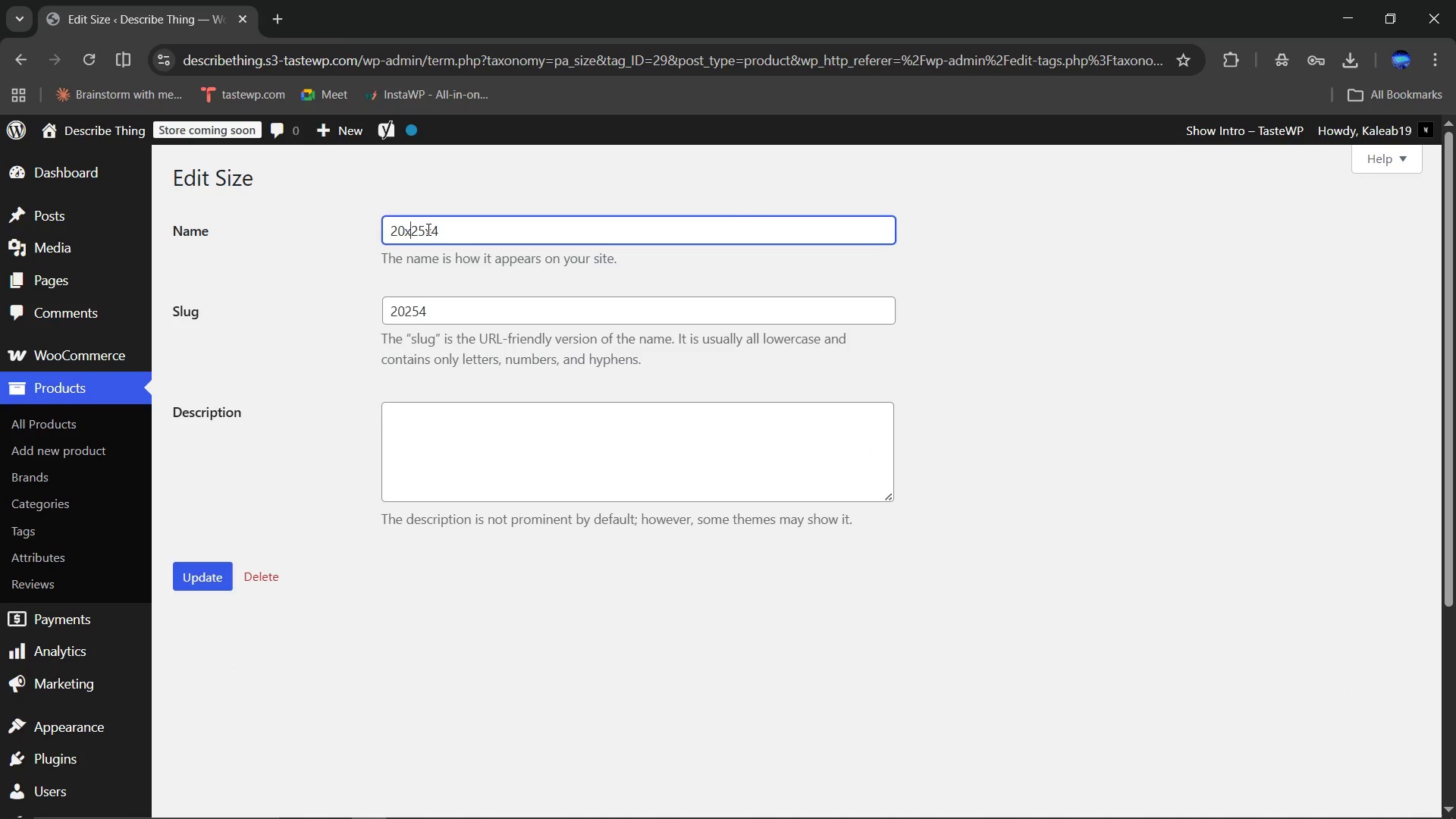 
key(X)
 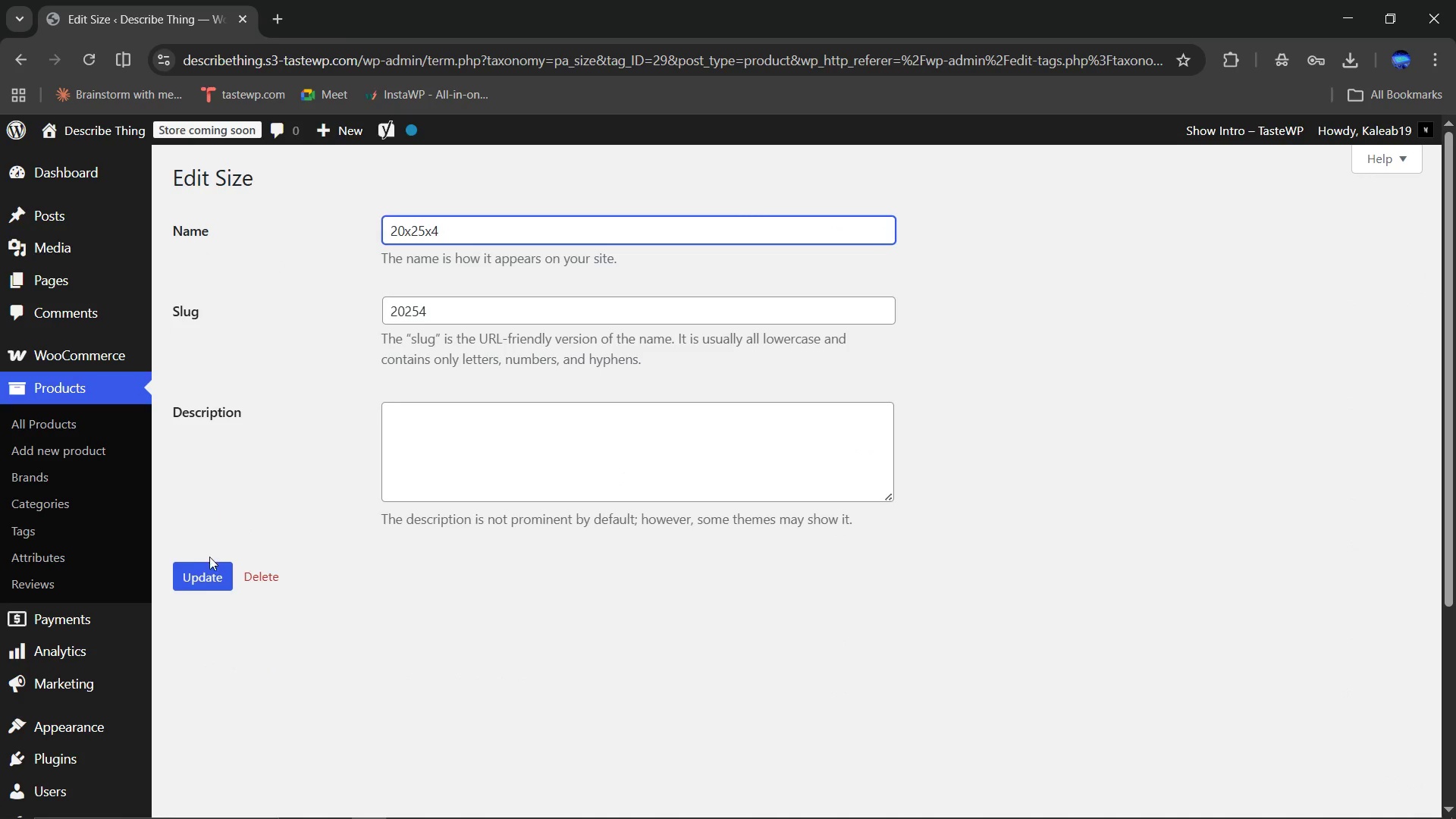 
left_click([190, 579])
 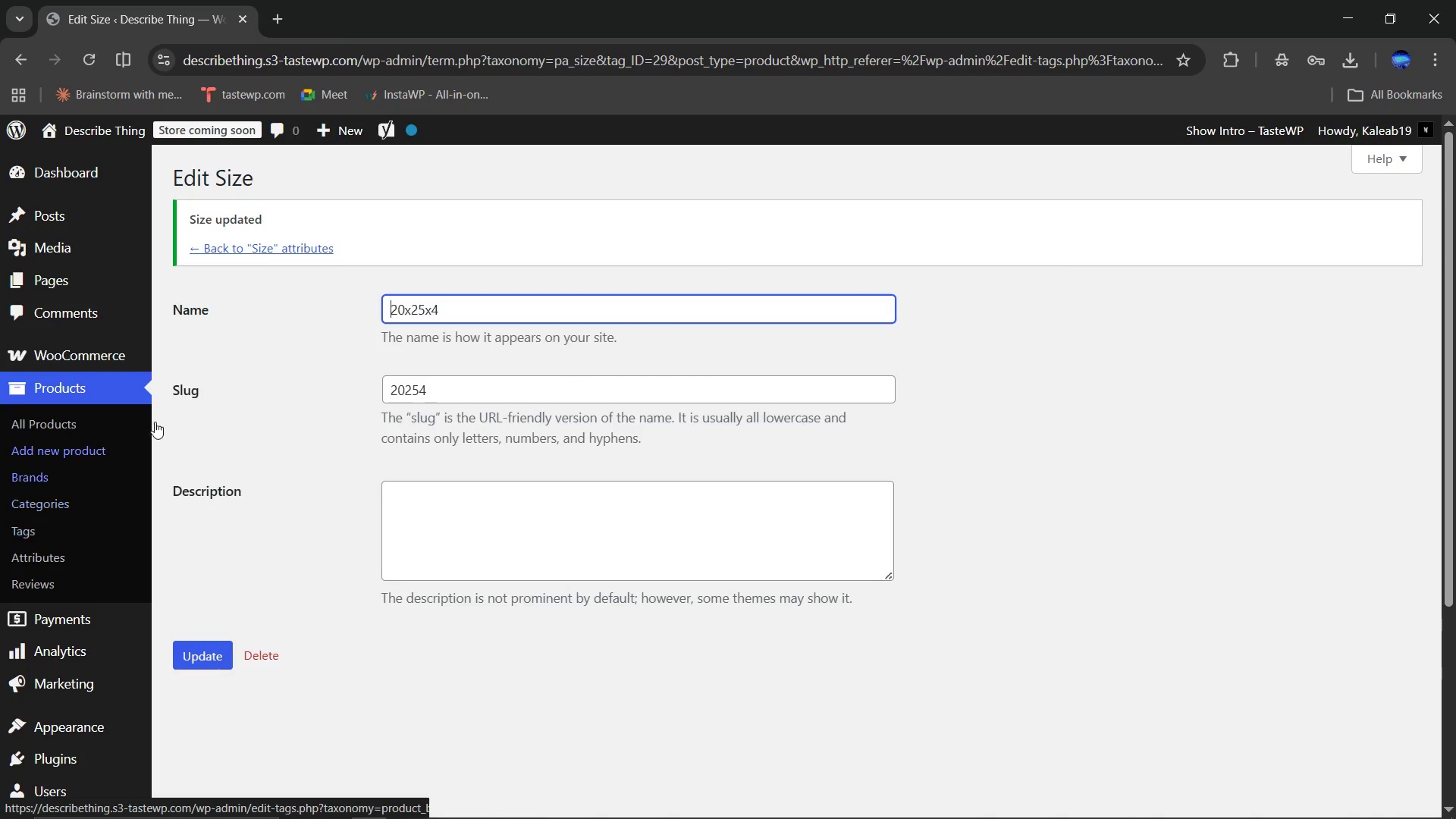 
left_click([251, 247])
 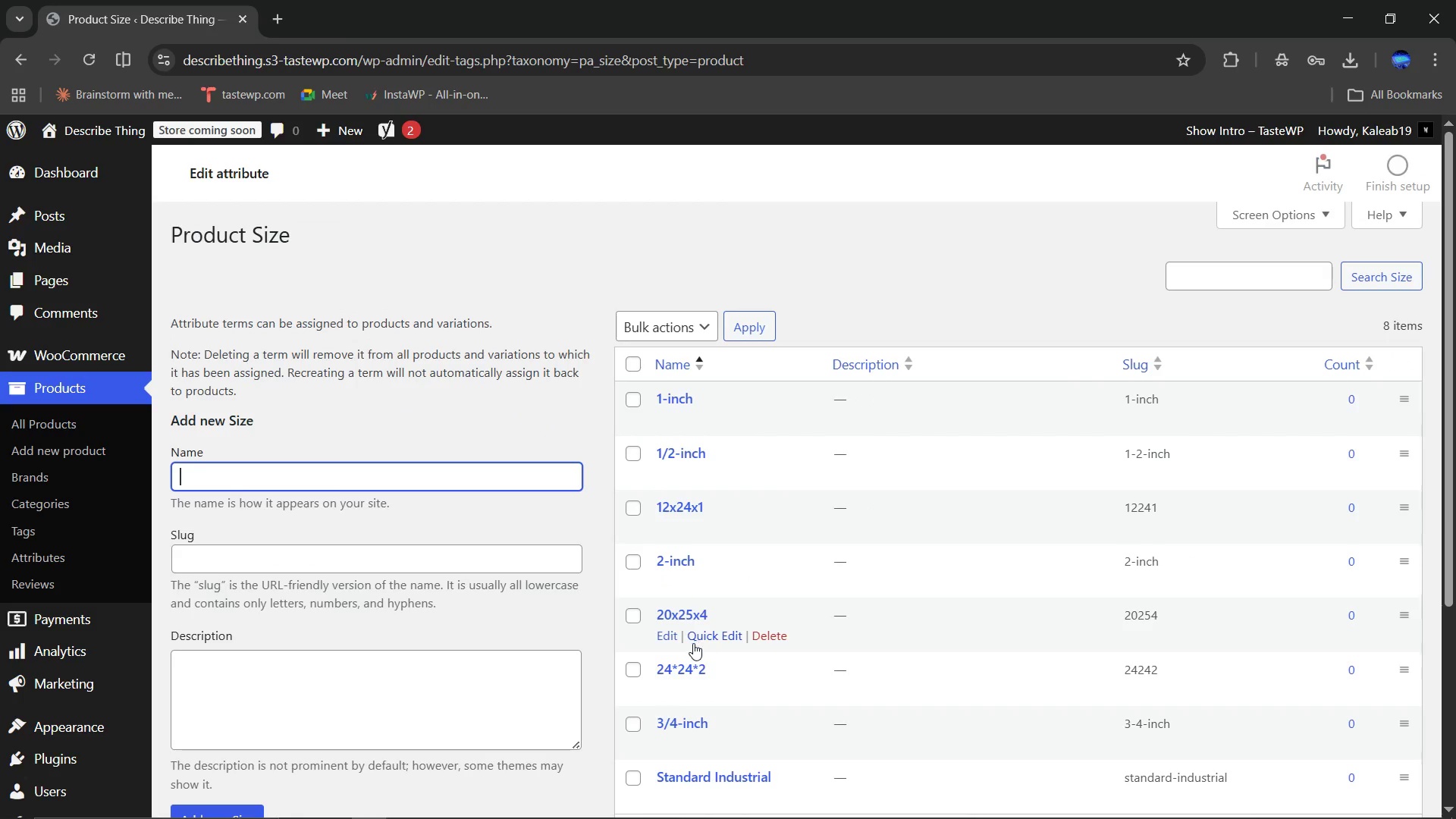 
left_click([684, 661])
 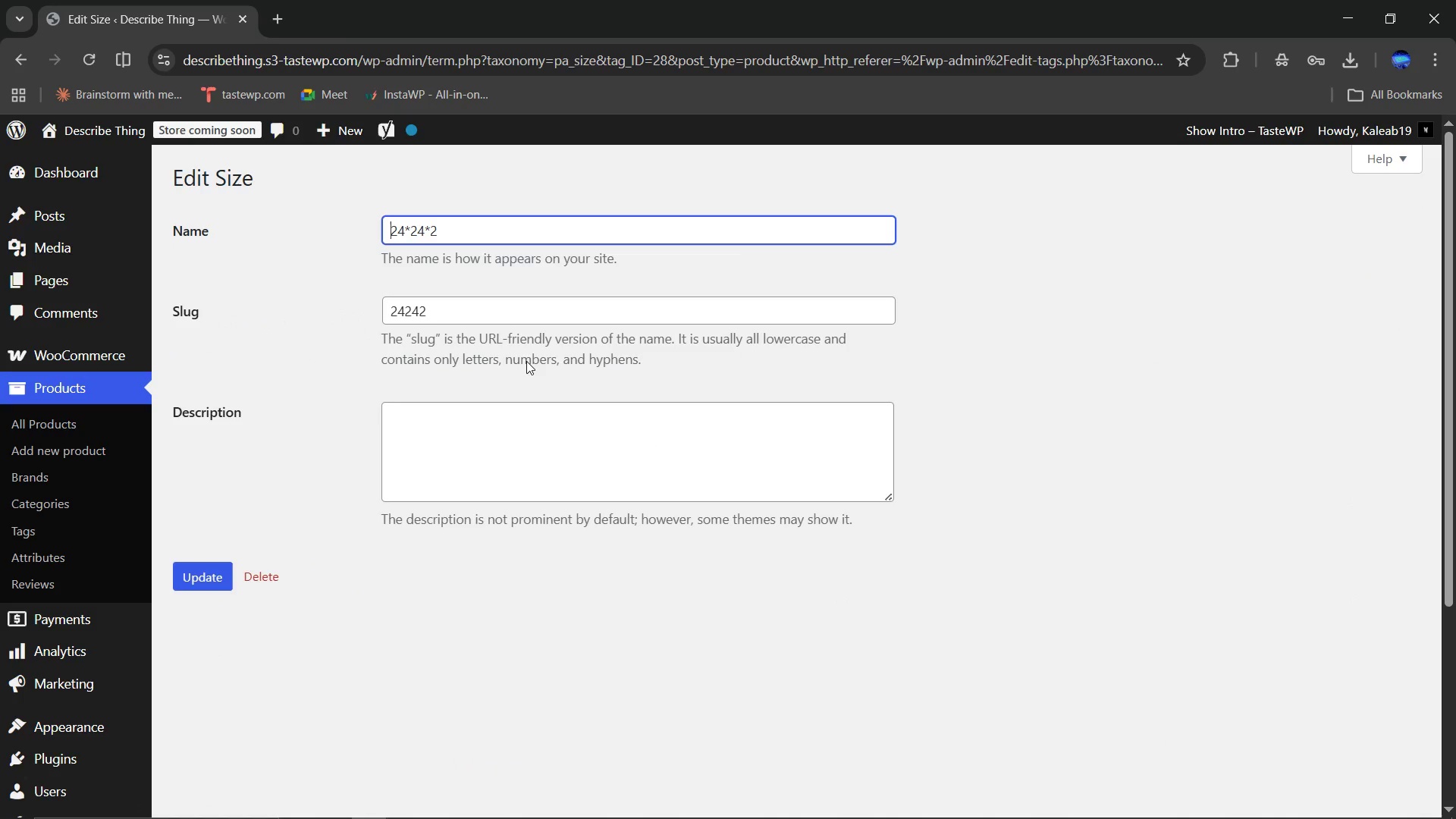 
key(ArrowRight)
 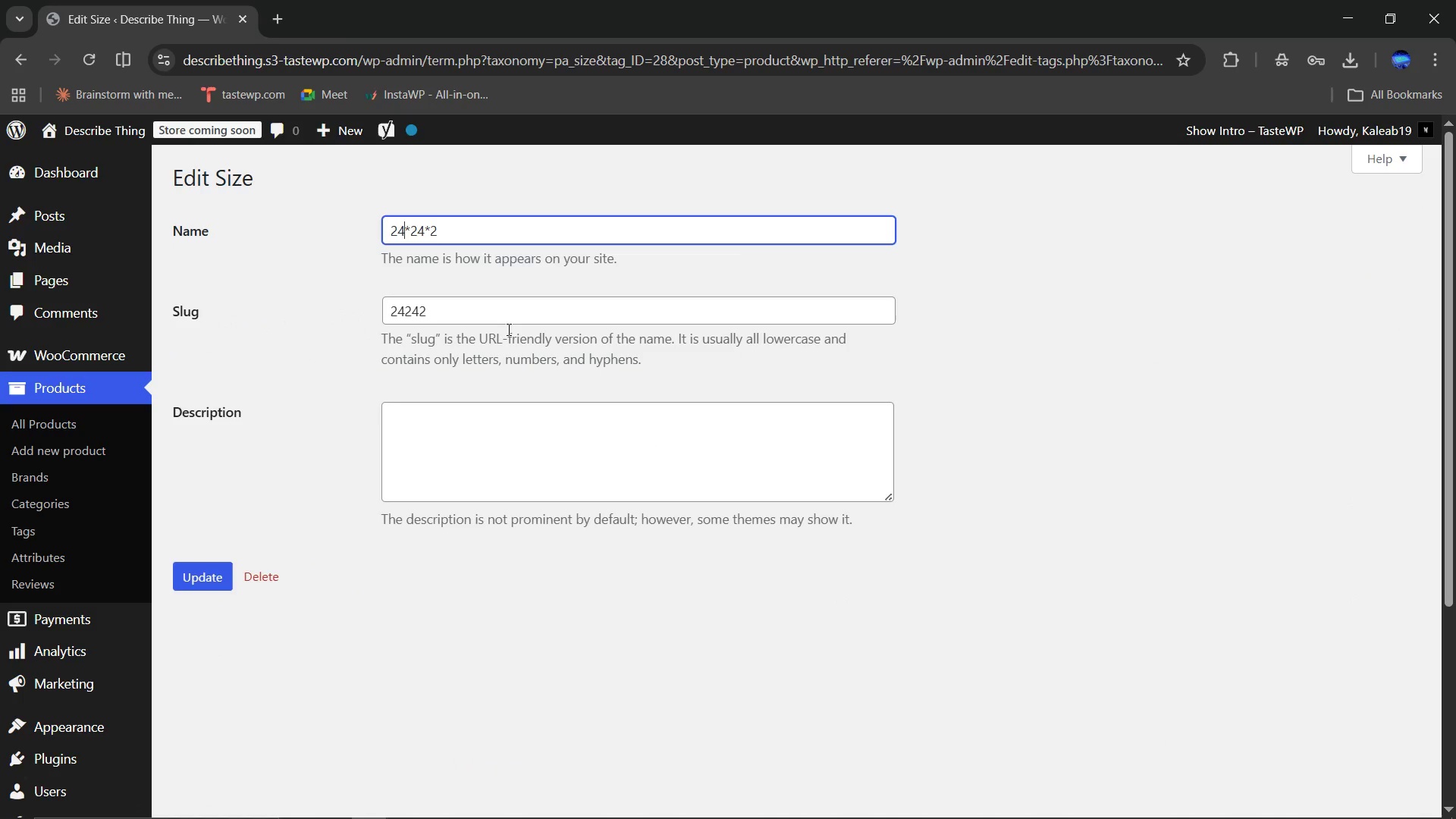 
key(ArrowRight)
 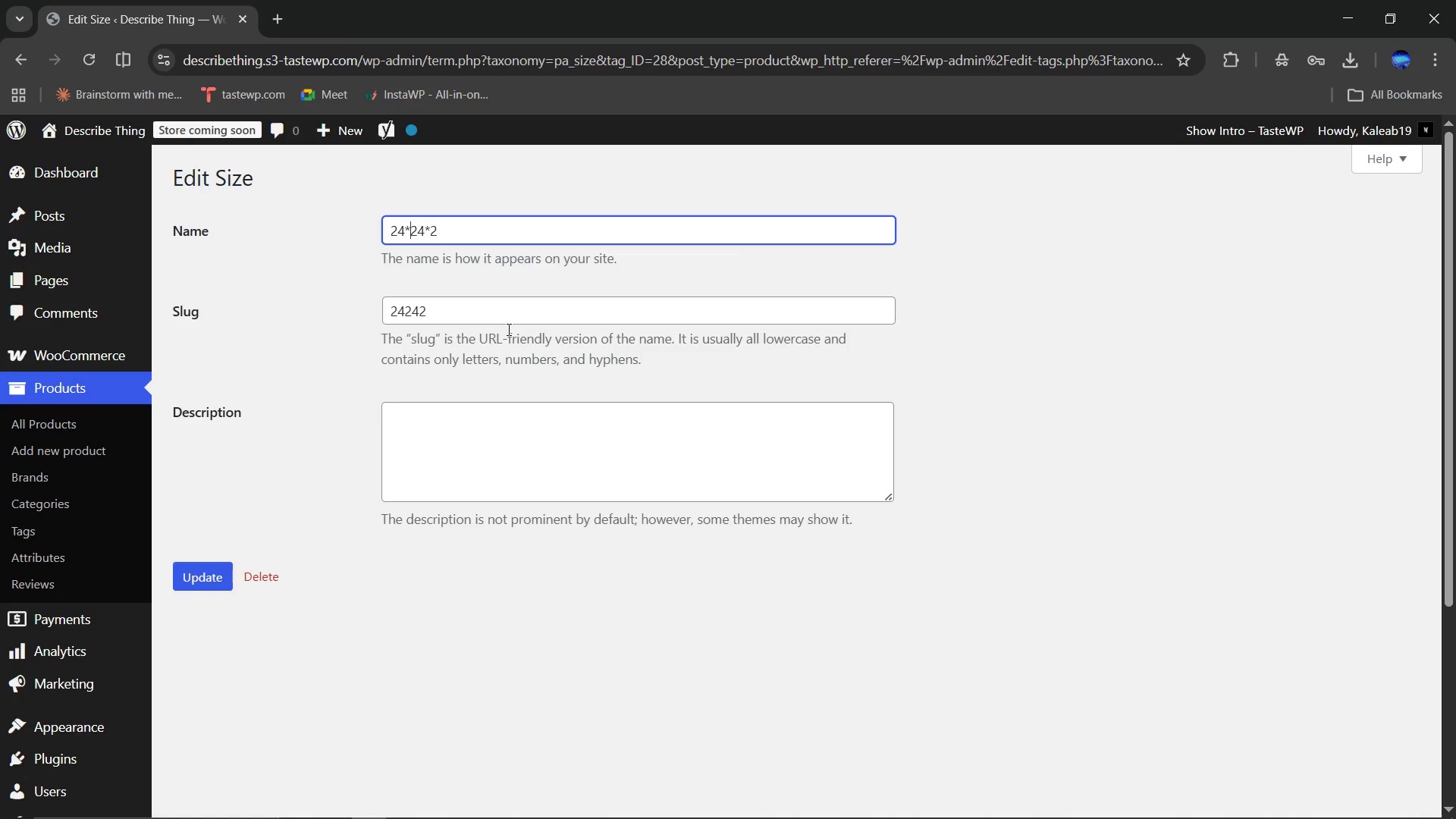 
key(ArrowRight)
 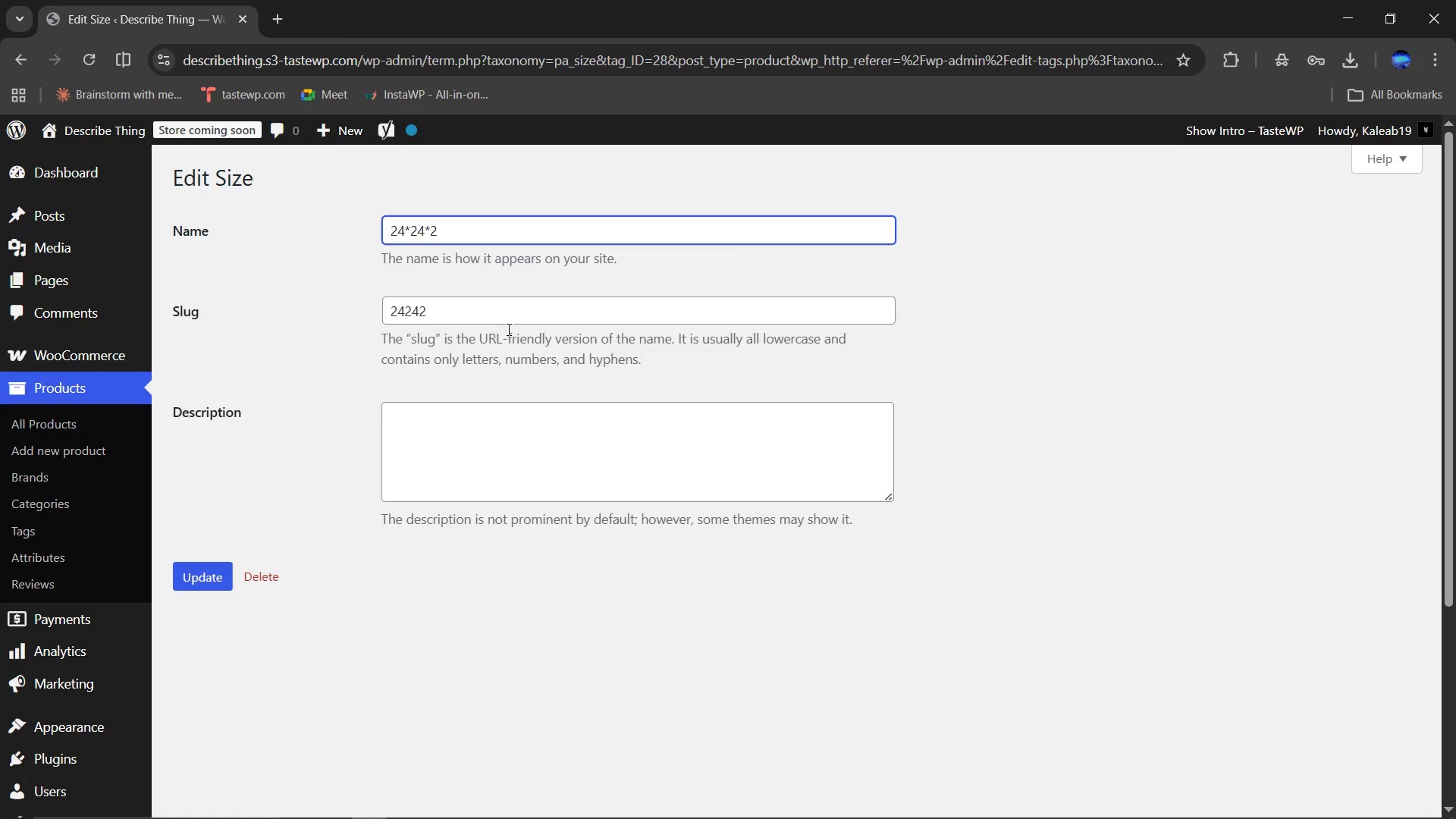 
key(Backspace)
 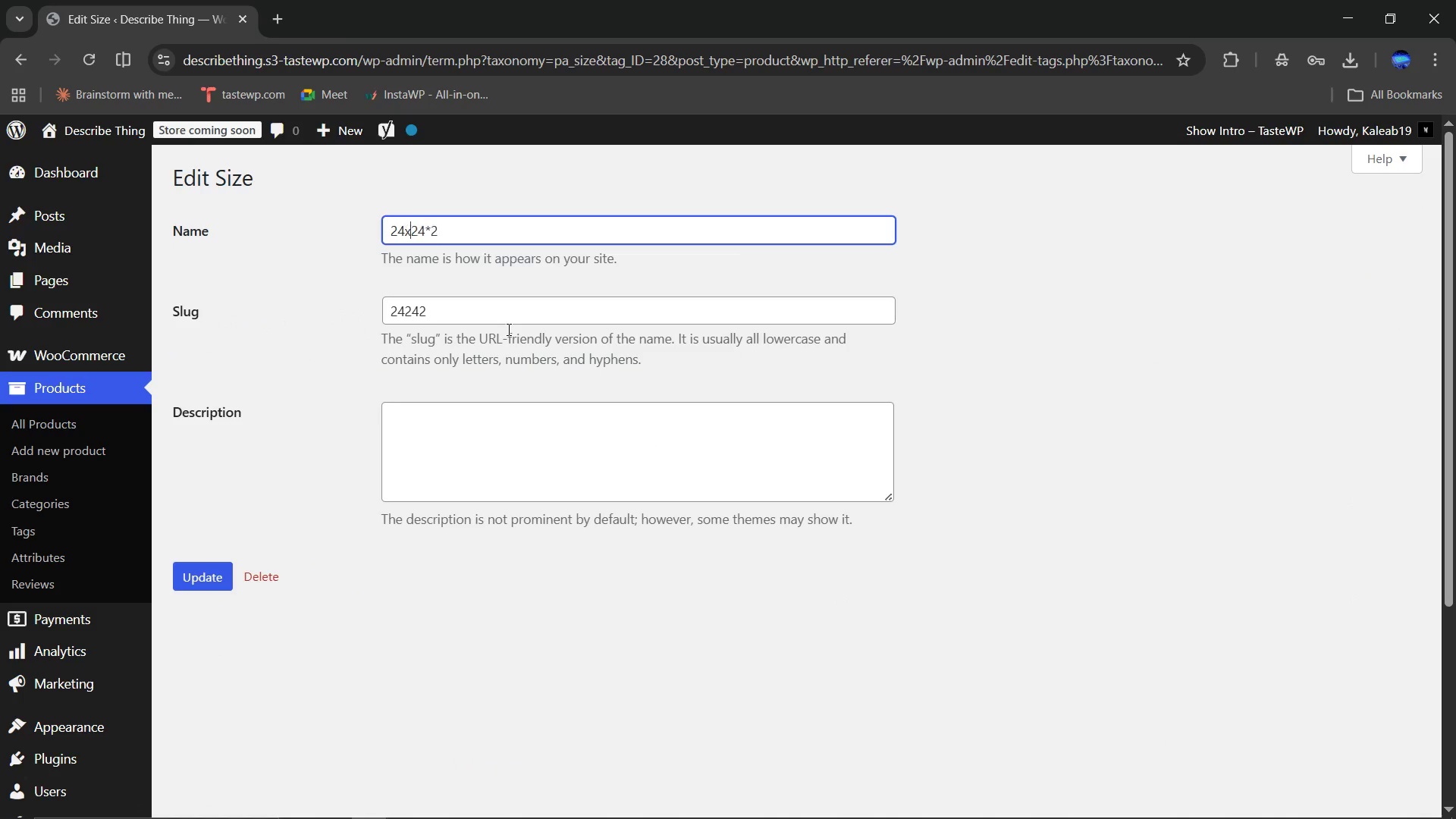 
key(X)
 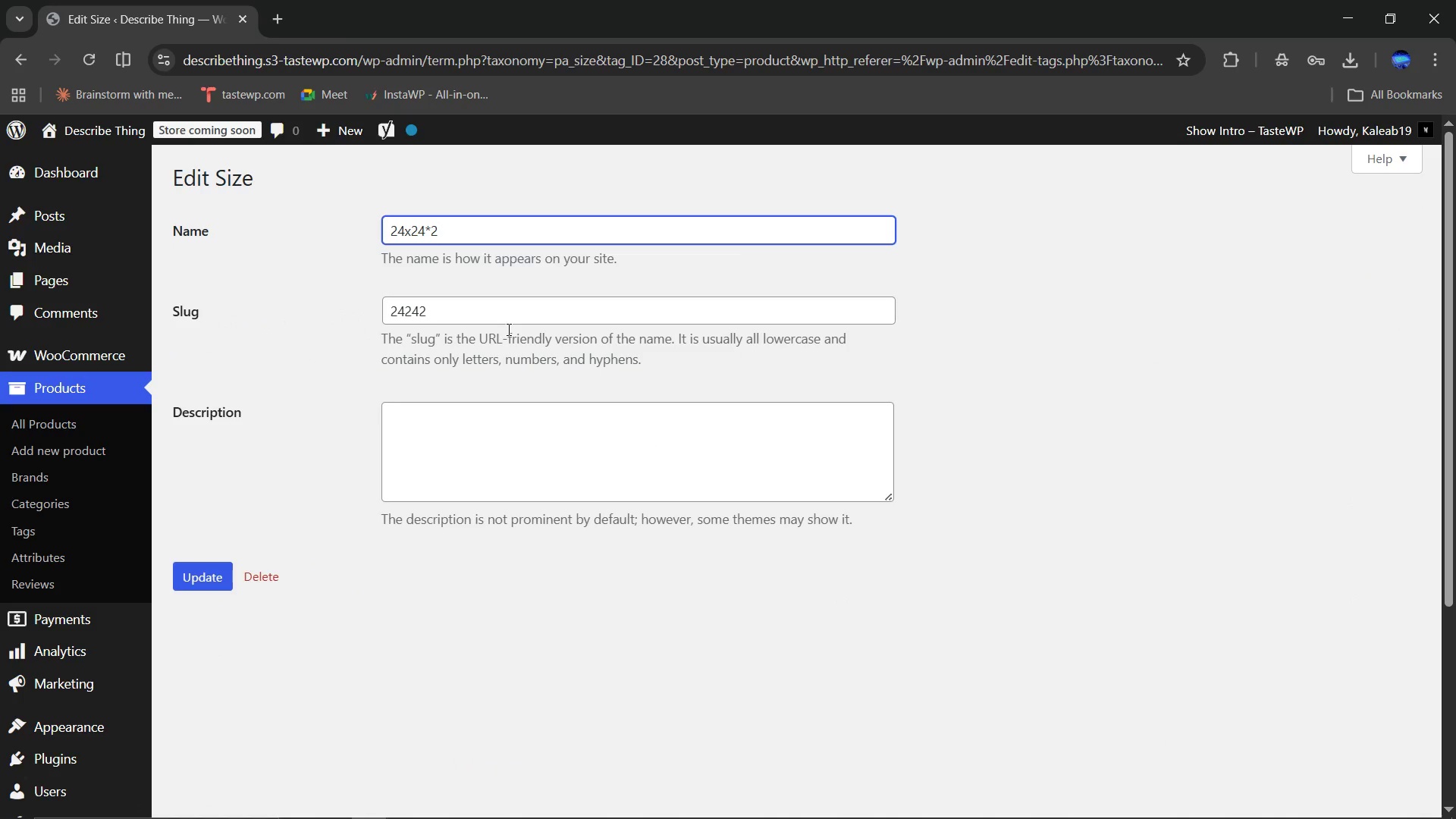 
key(ArrowRight)
 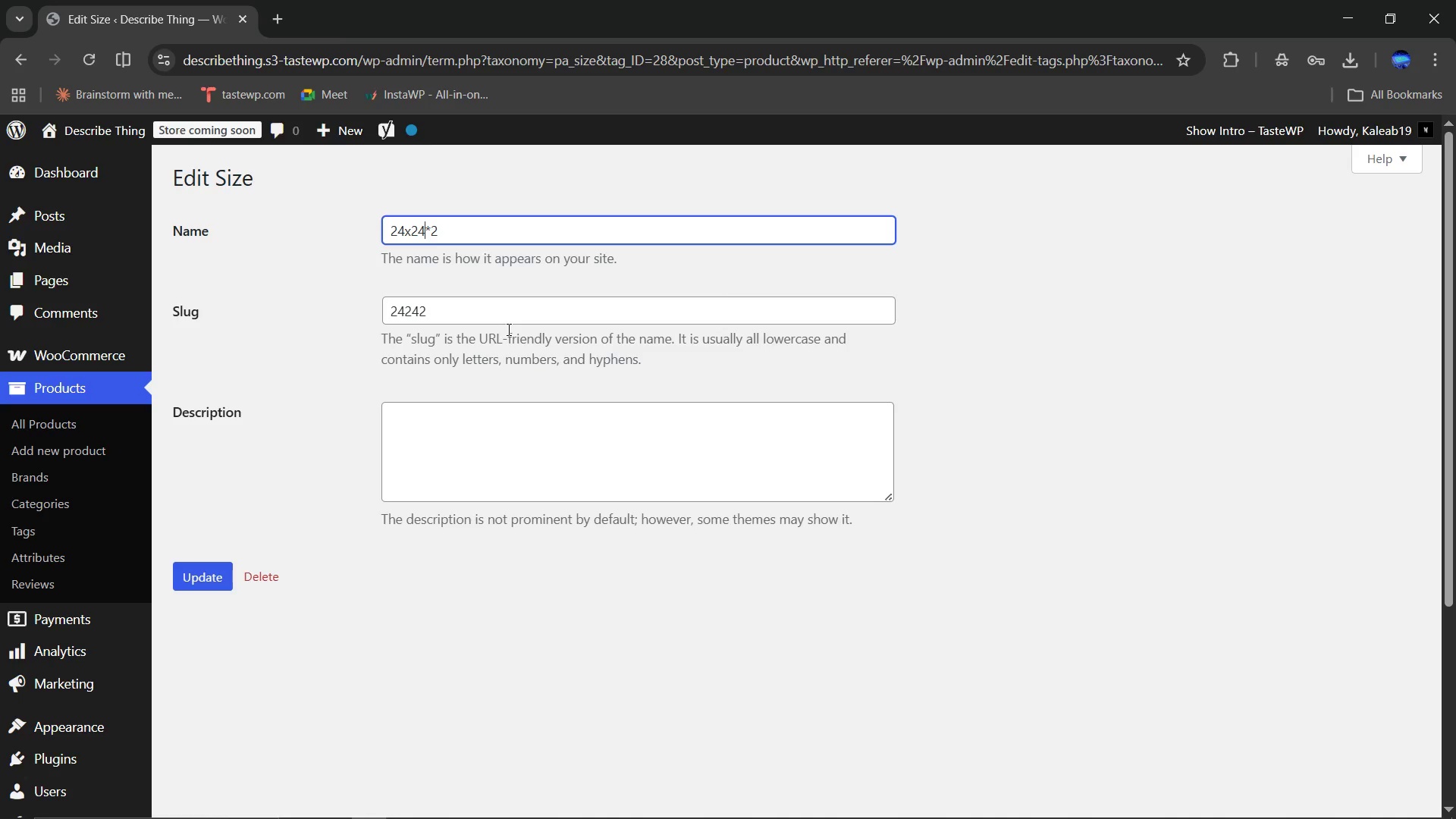 
key(ArrowRight)
 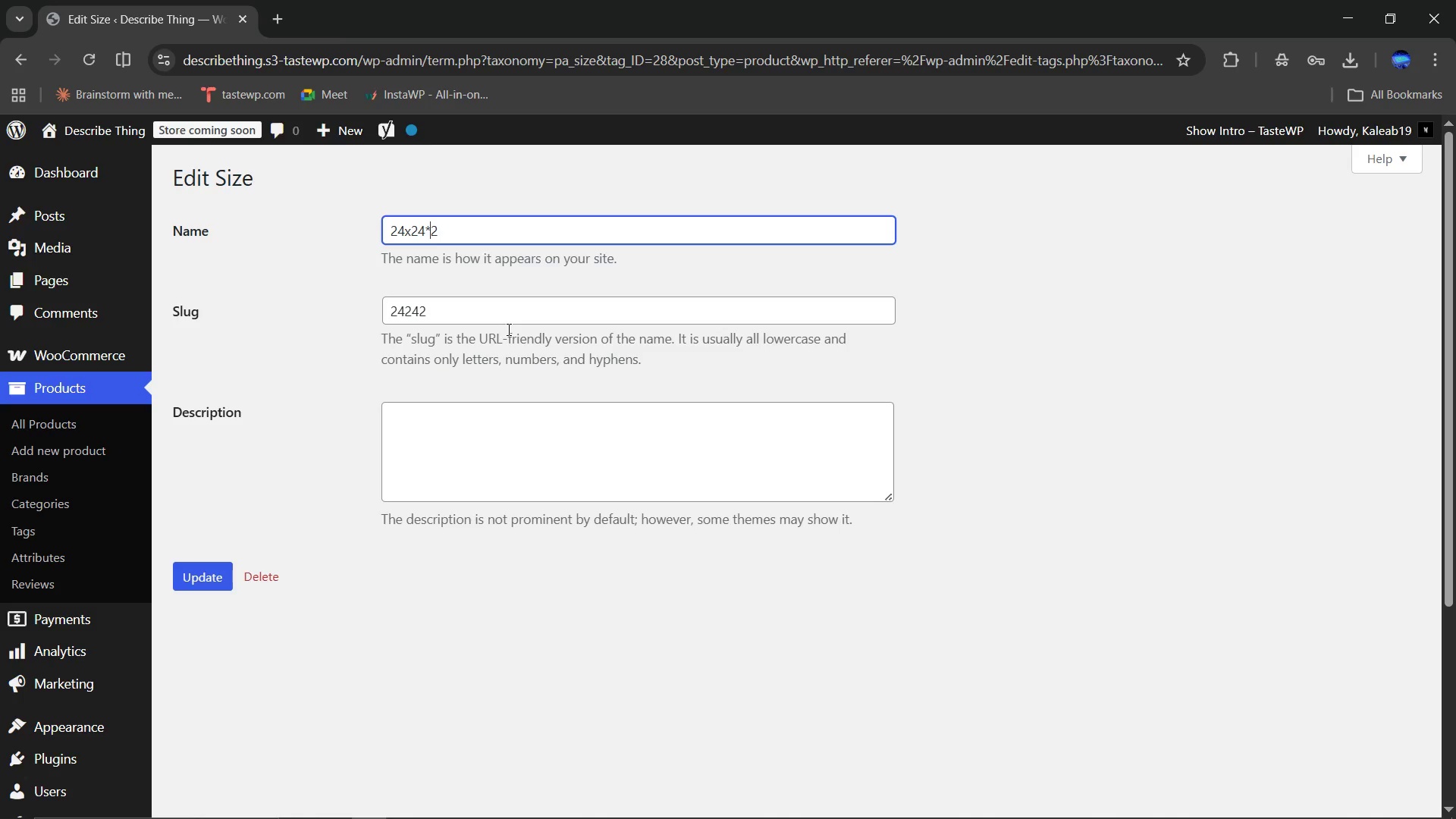 
key(ArrowRight)
 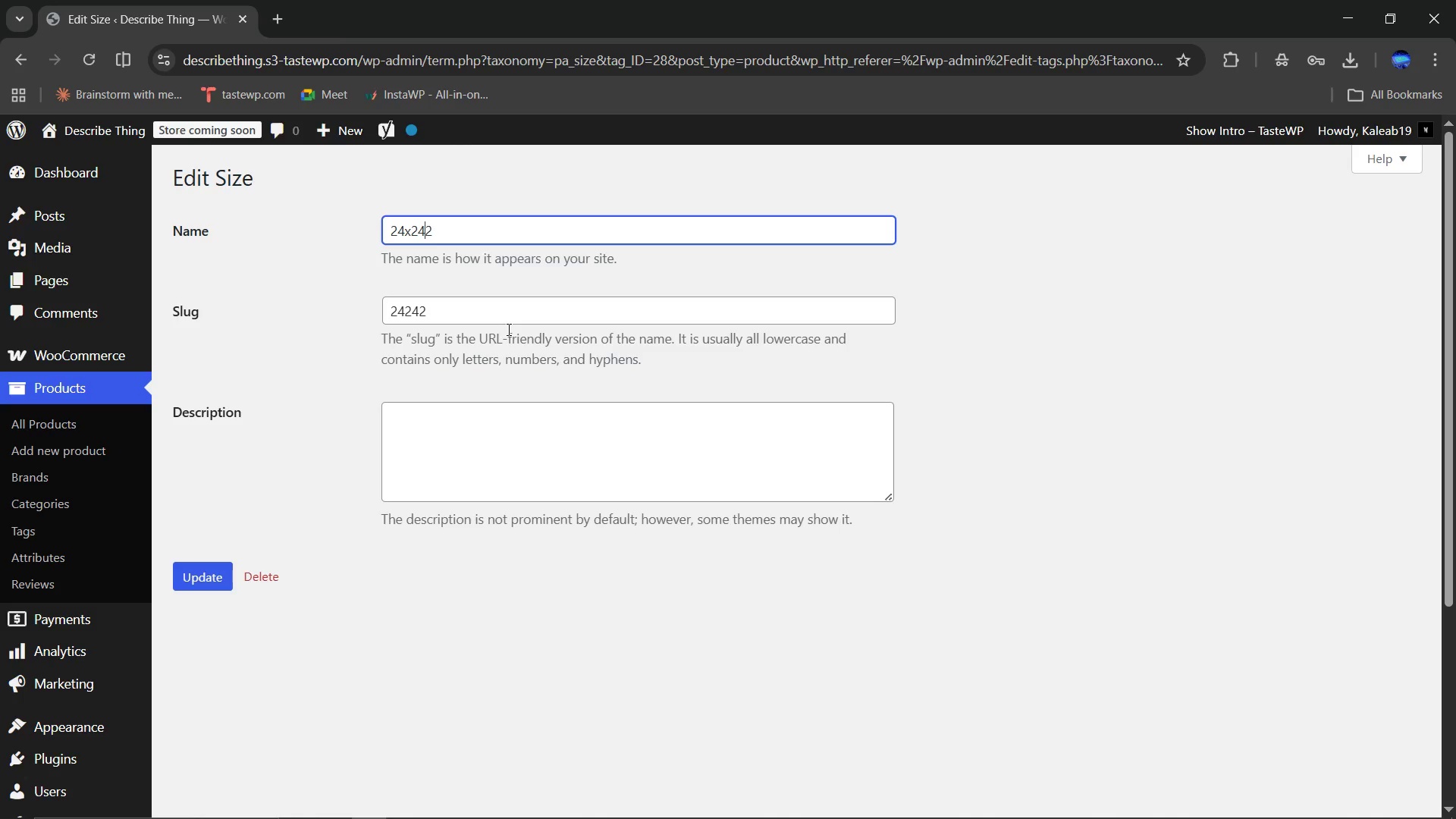 
key(Backspace)
 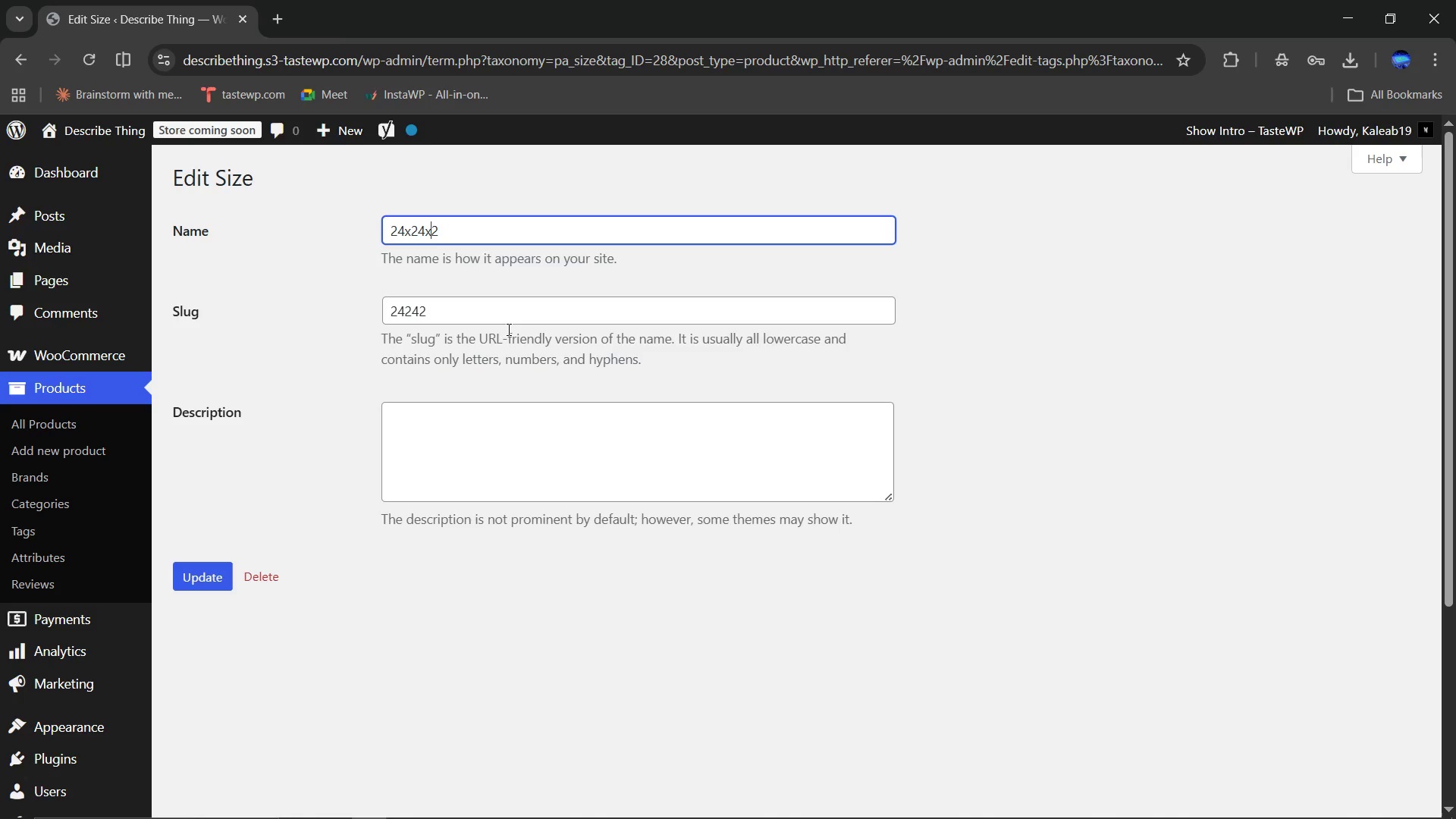 
key(X)
 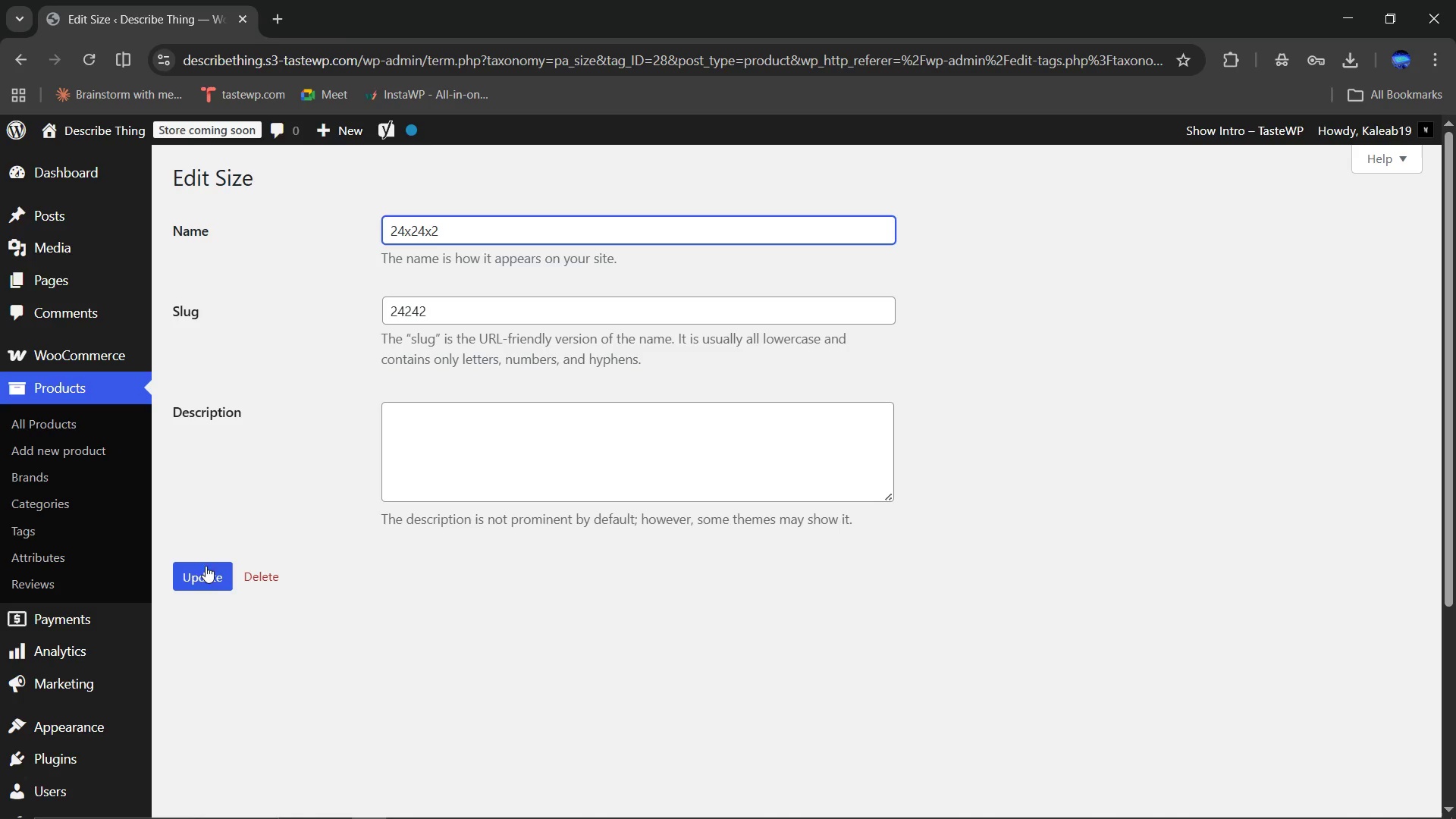 
left_click([202, 574])
 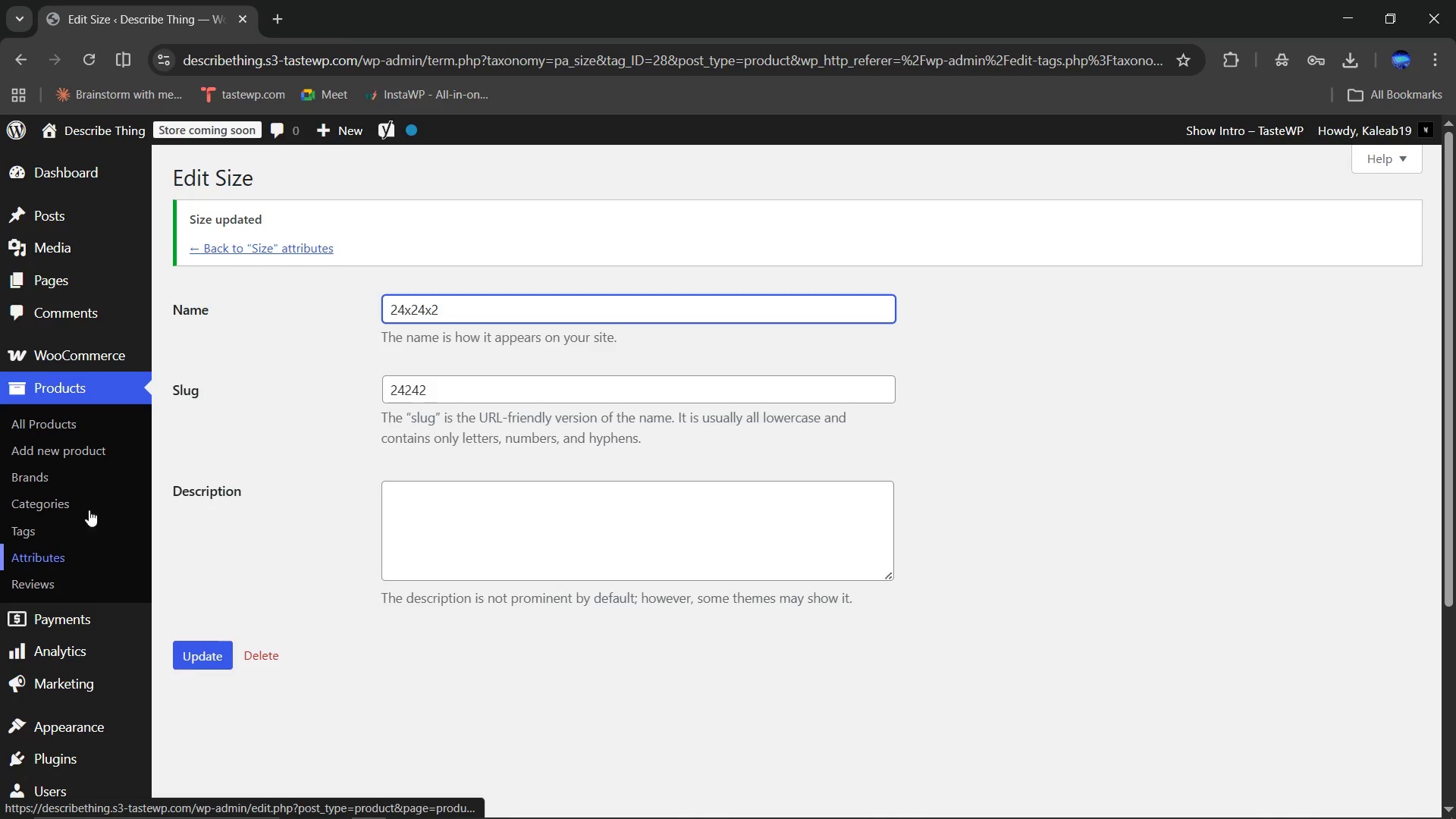 
wait(5.5)
 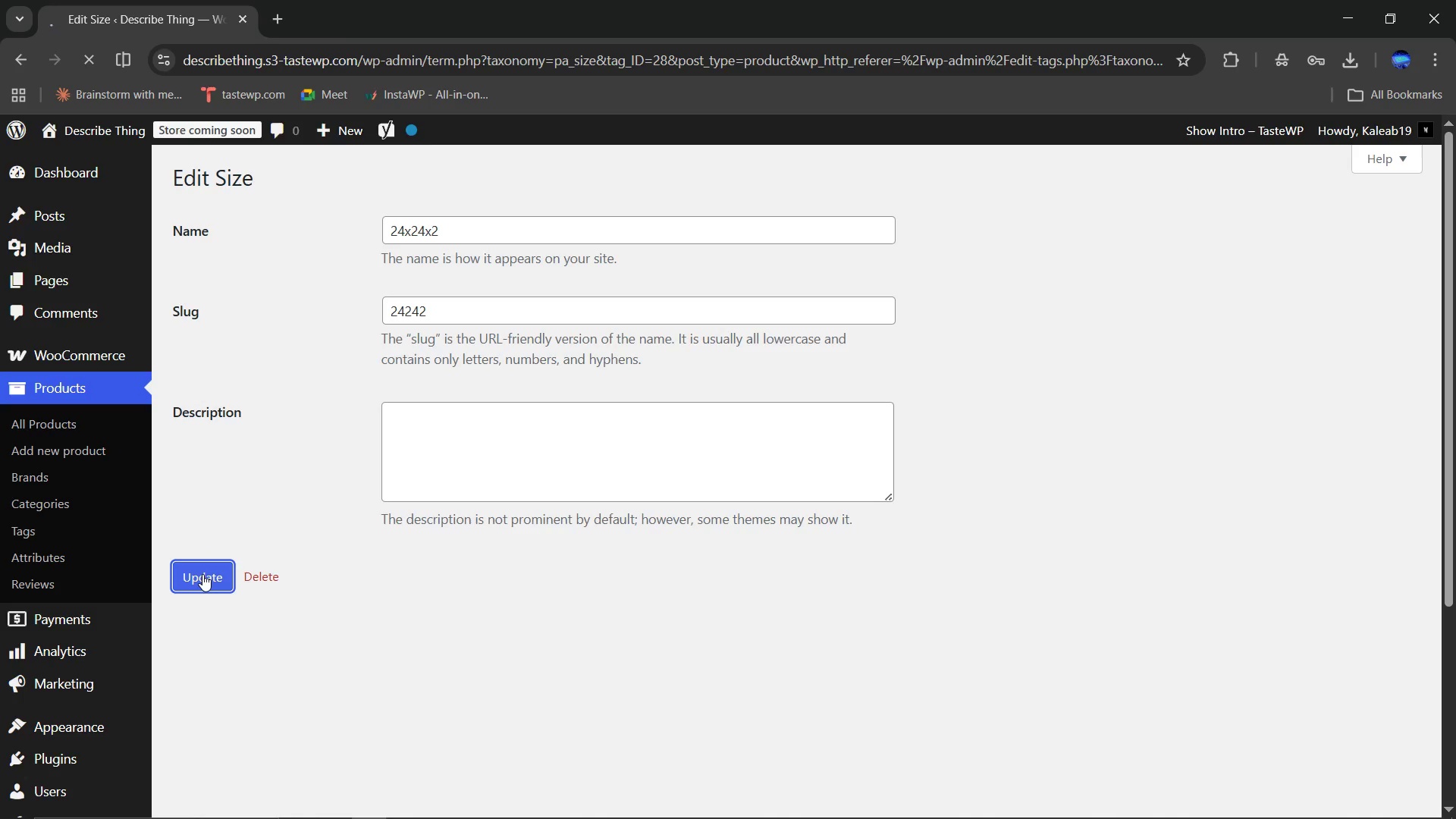 
left_click([268, 253])
 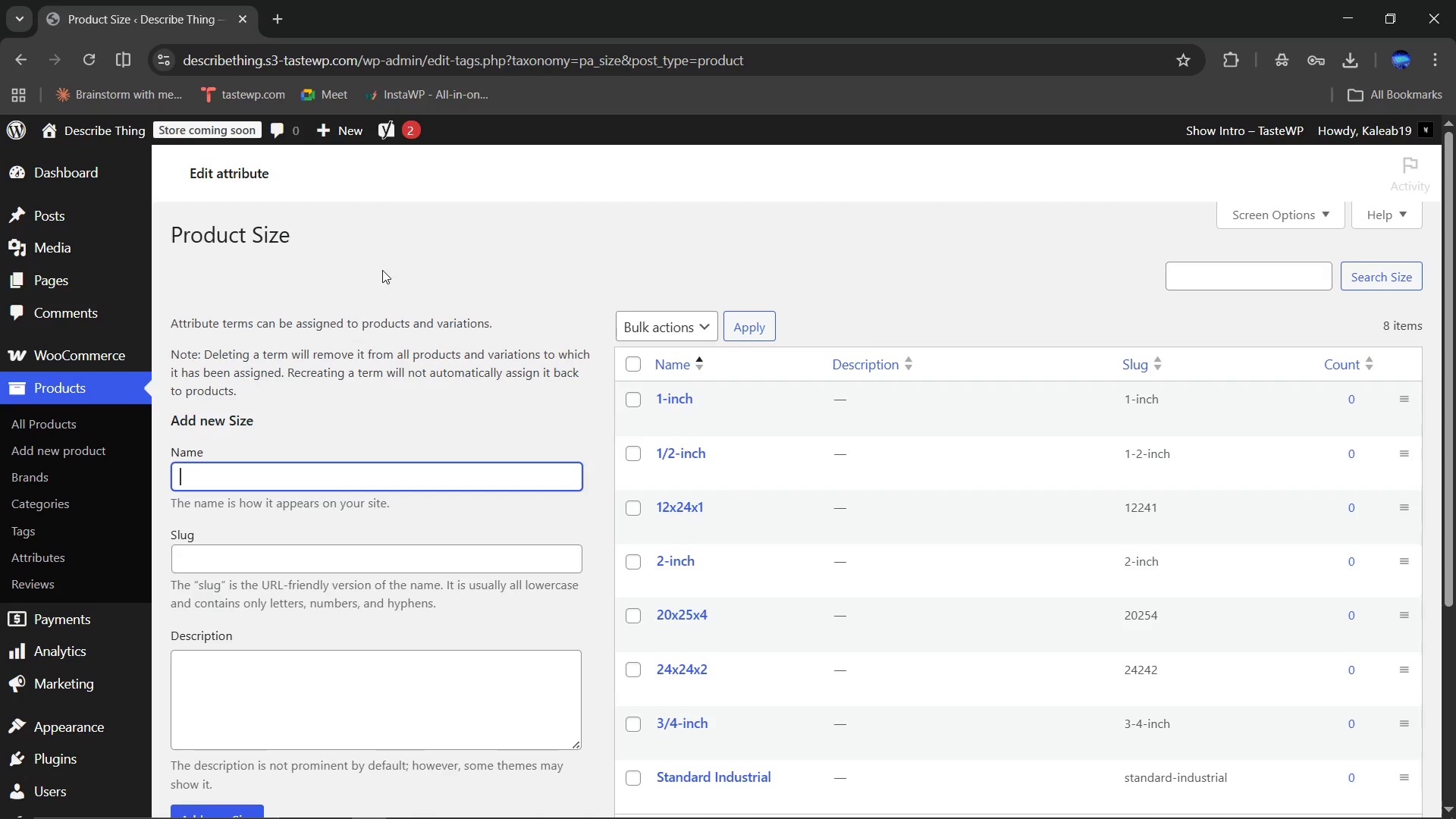 
scroll: coordinate [547, 447], scroll_direction: none, amount: 0.0
 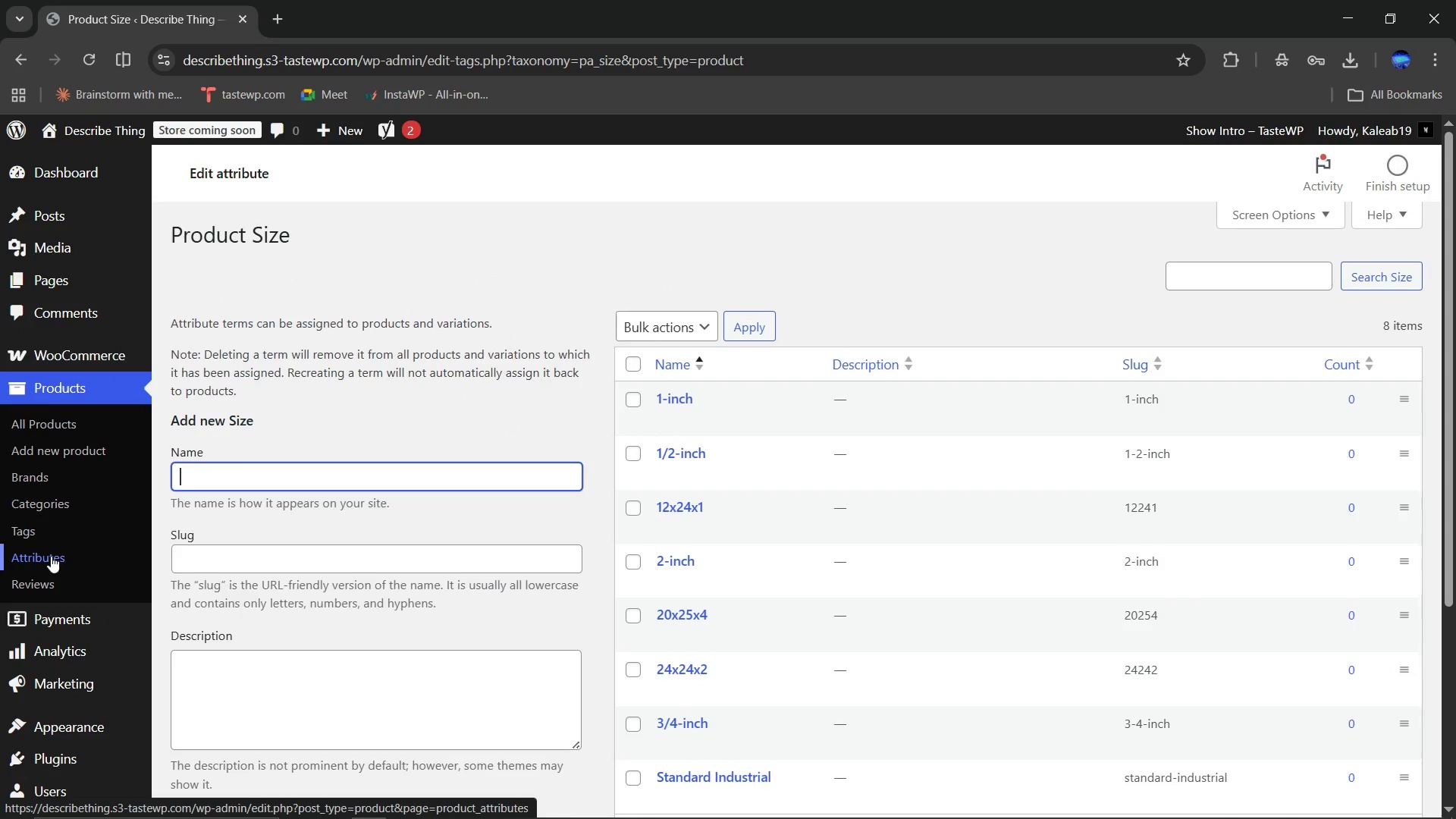 
wait(10.07)
 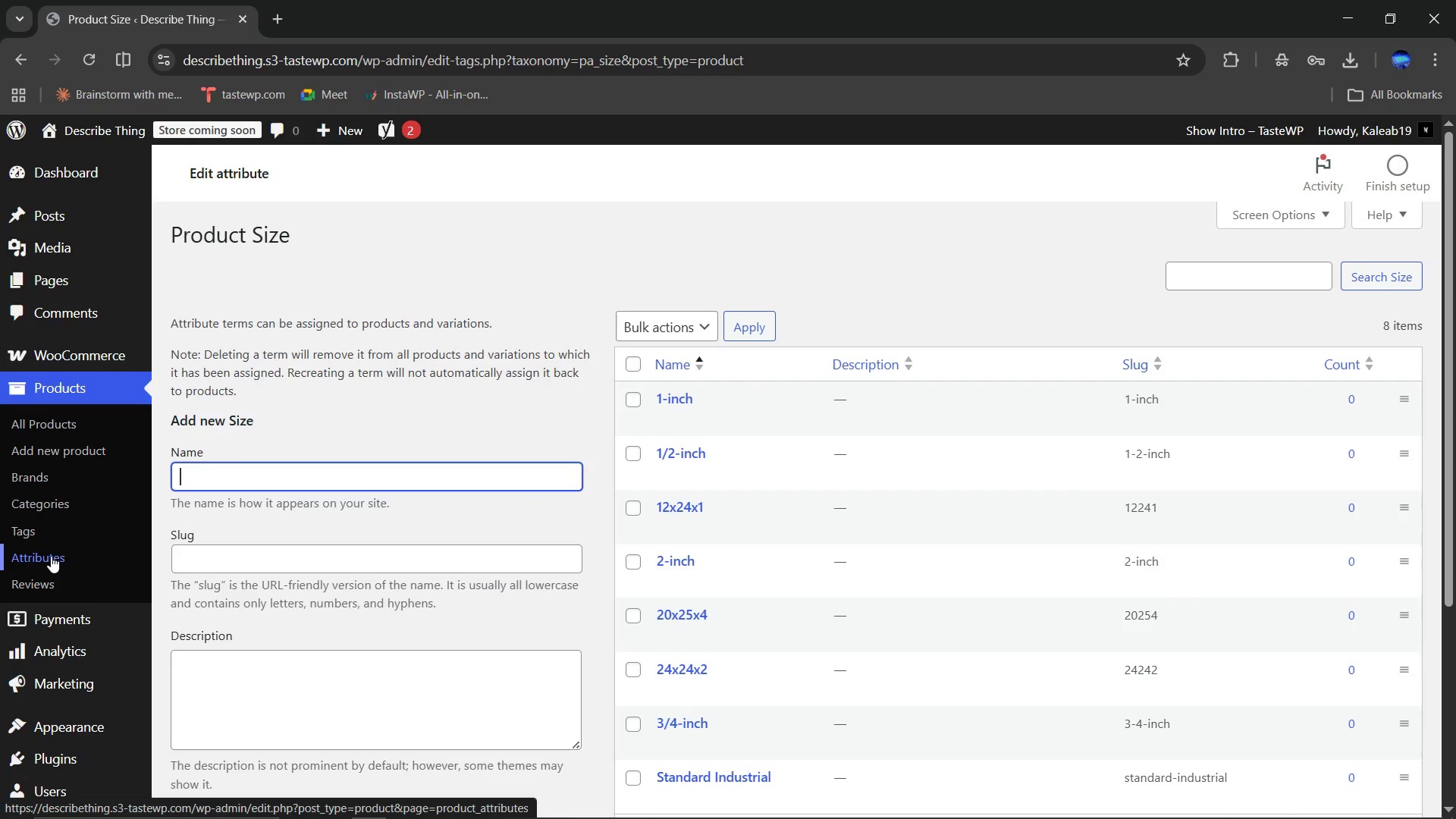 
left_click([723, 805])